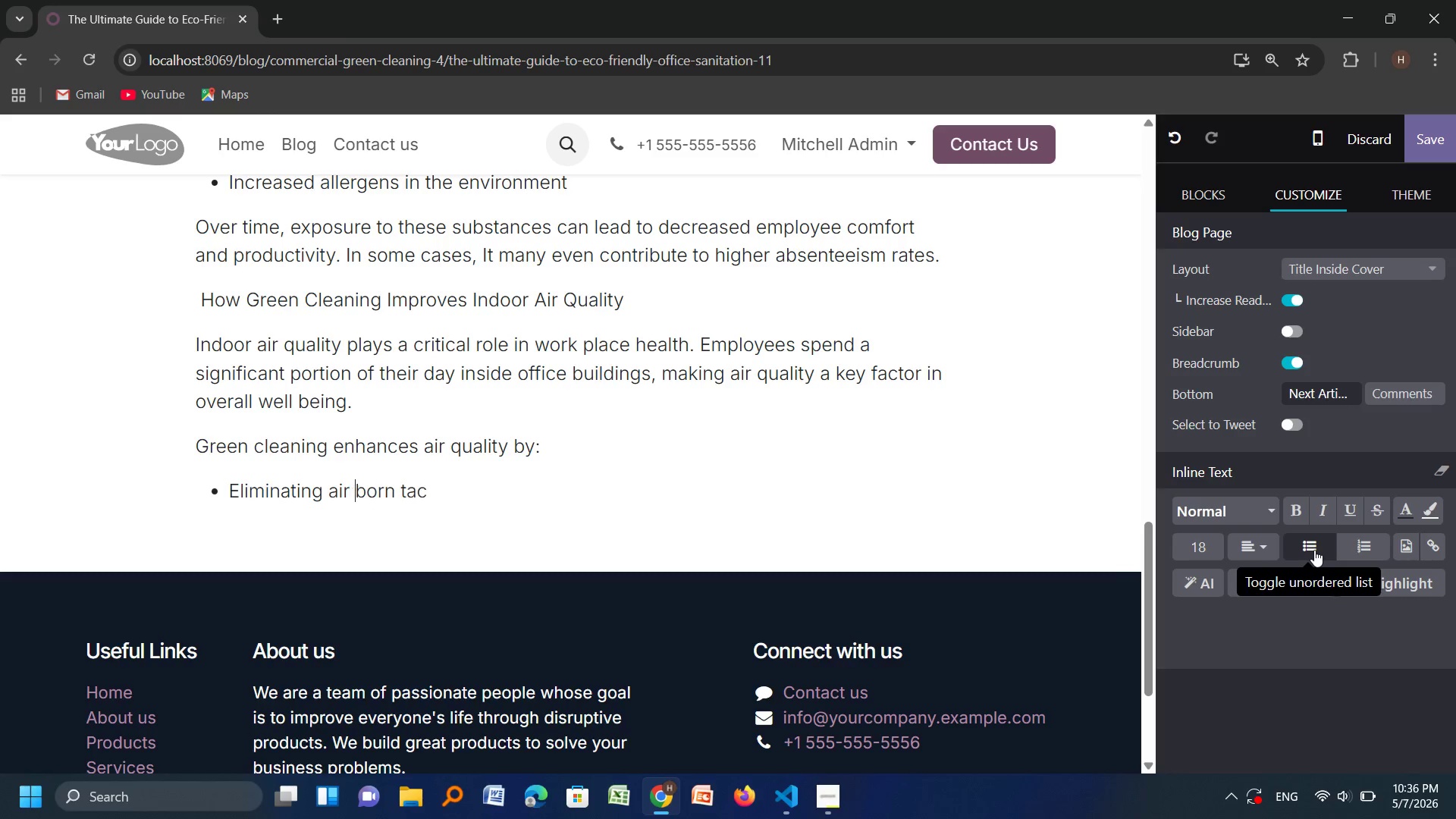 
key(Space)
 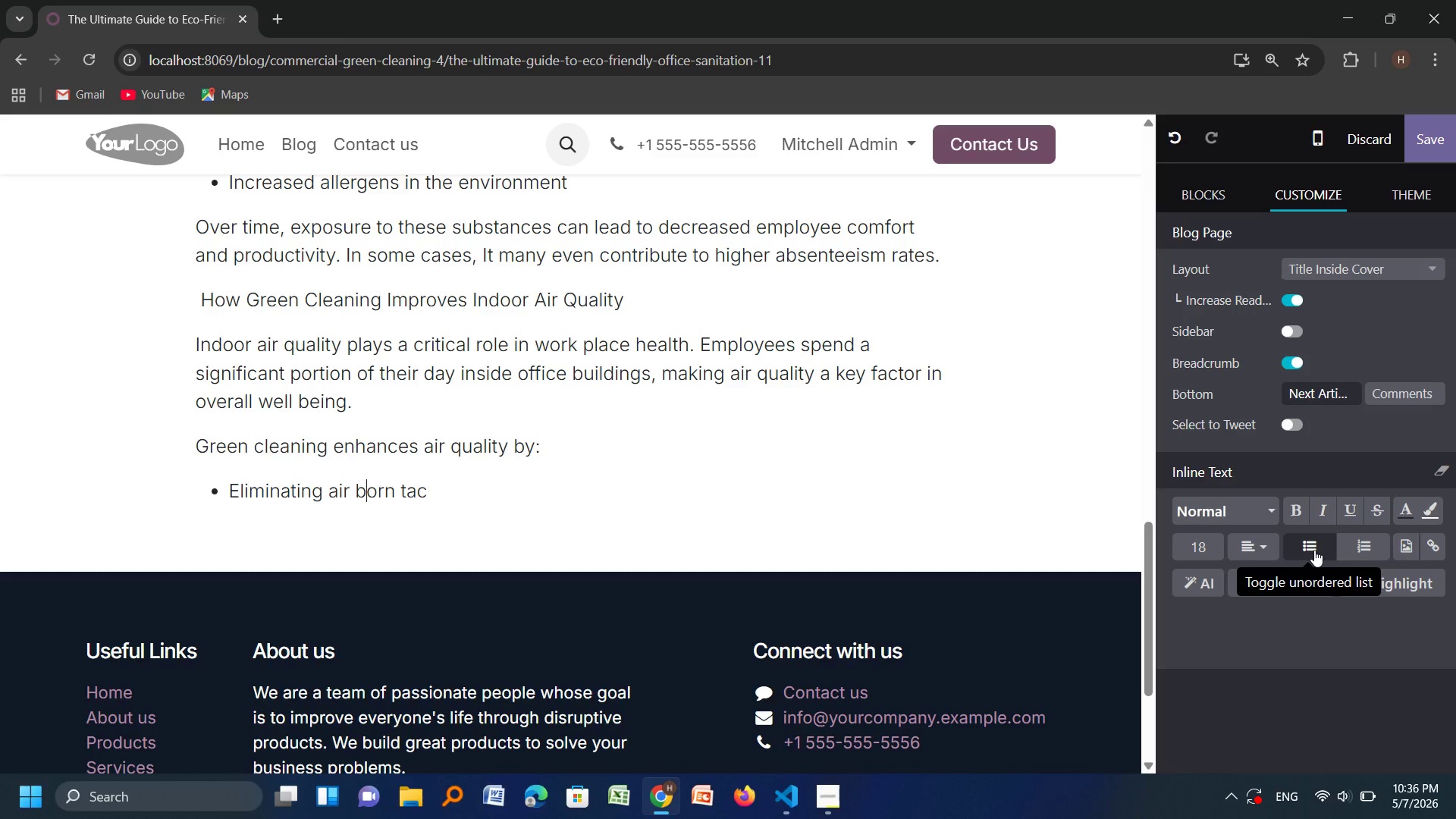 
key(ArrowRight)
 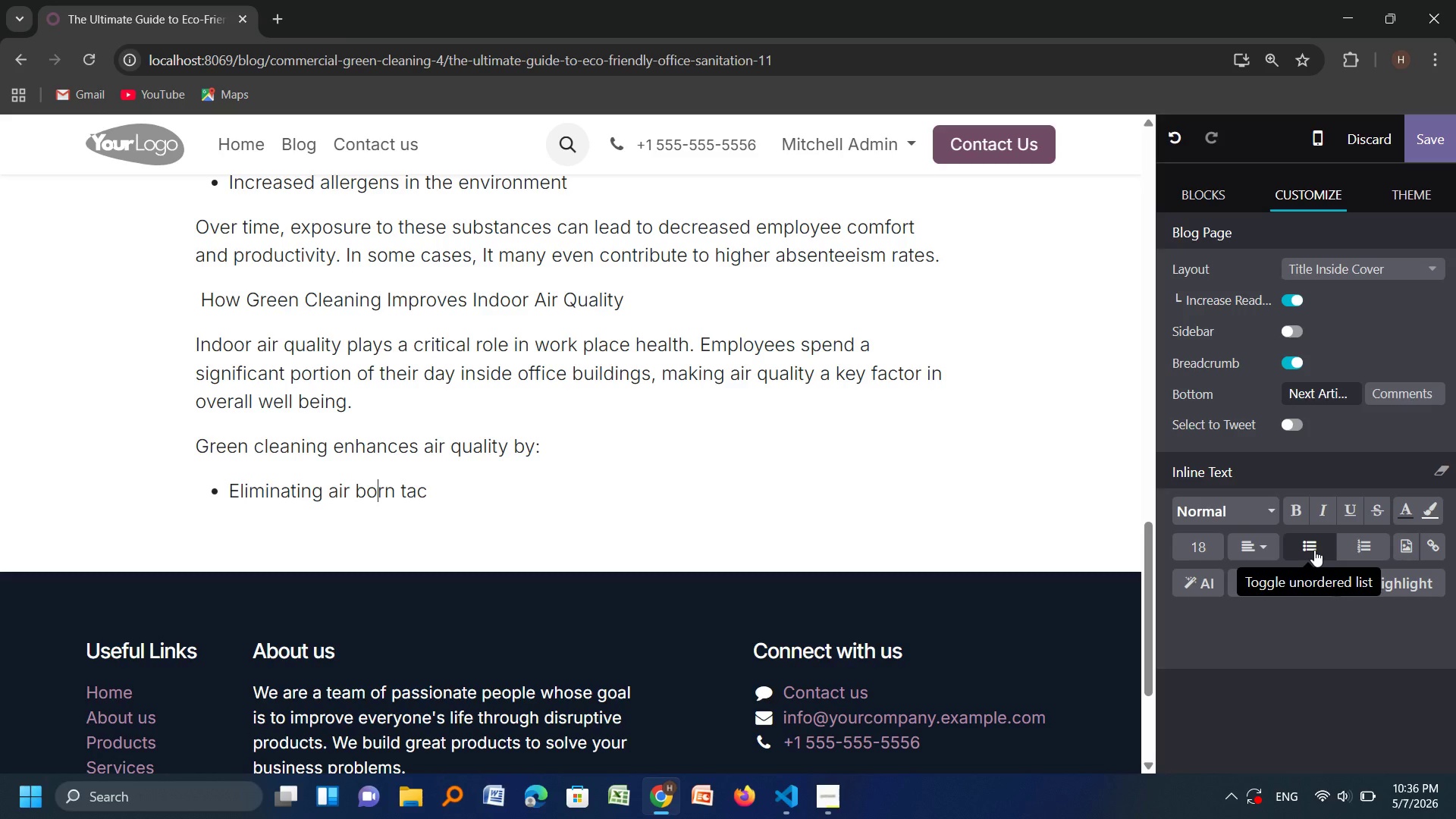 
key(ArrowRight)
 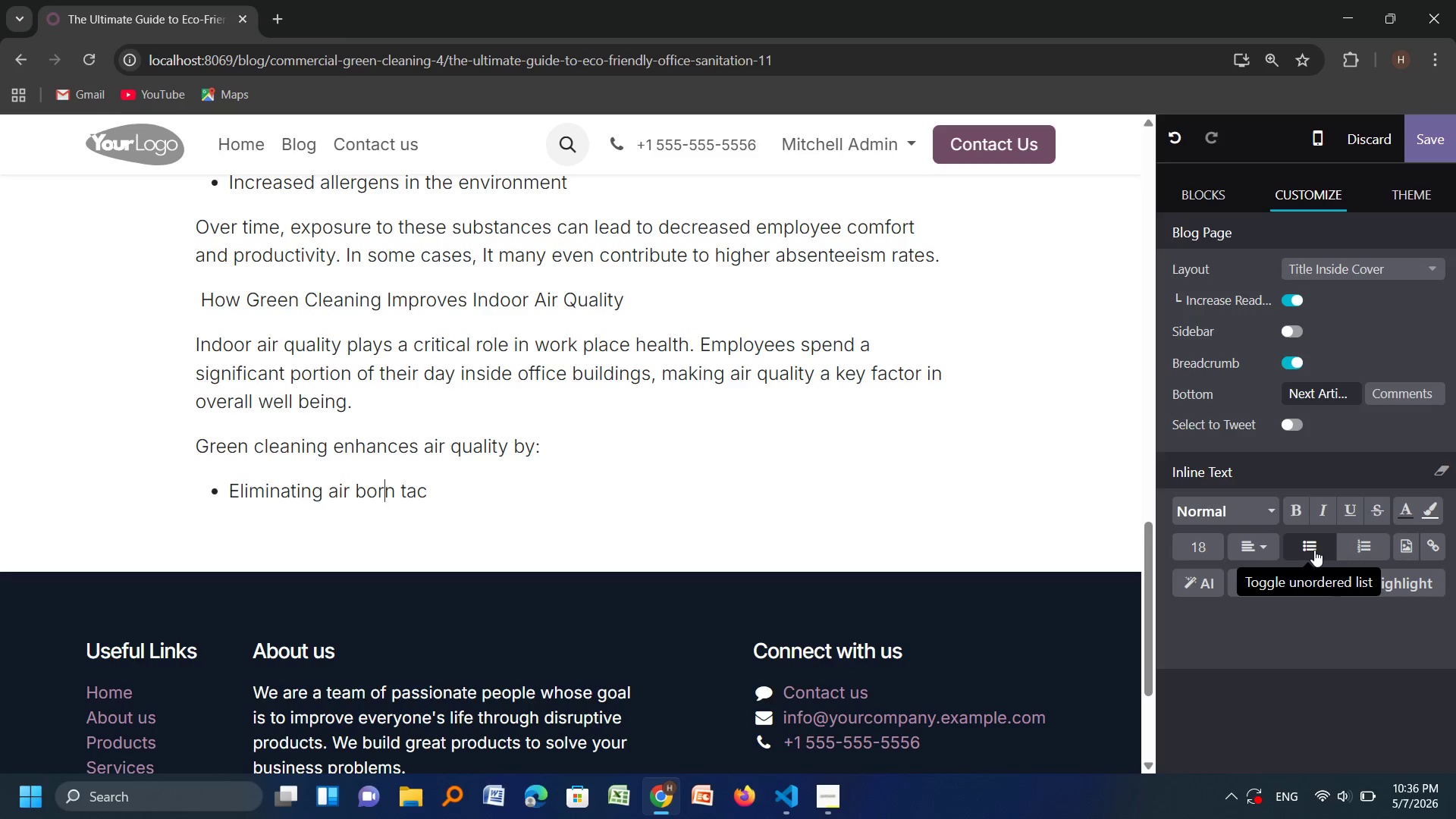 
key(ArrowRight)
 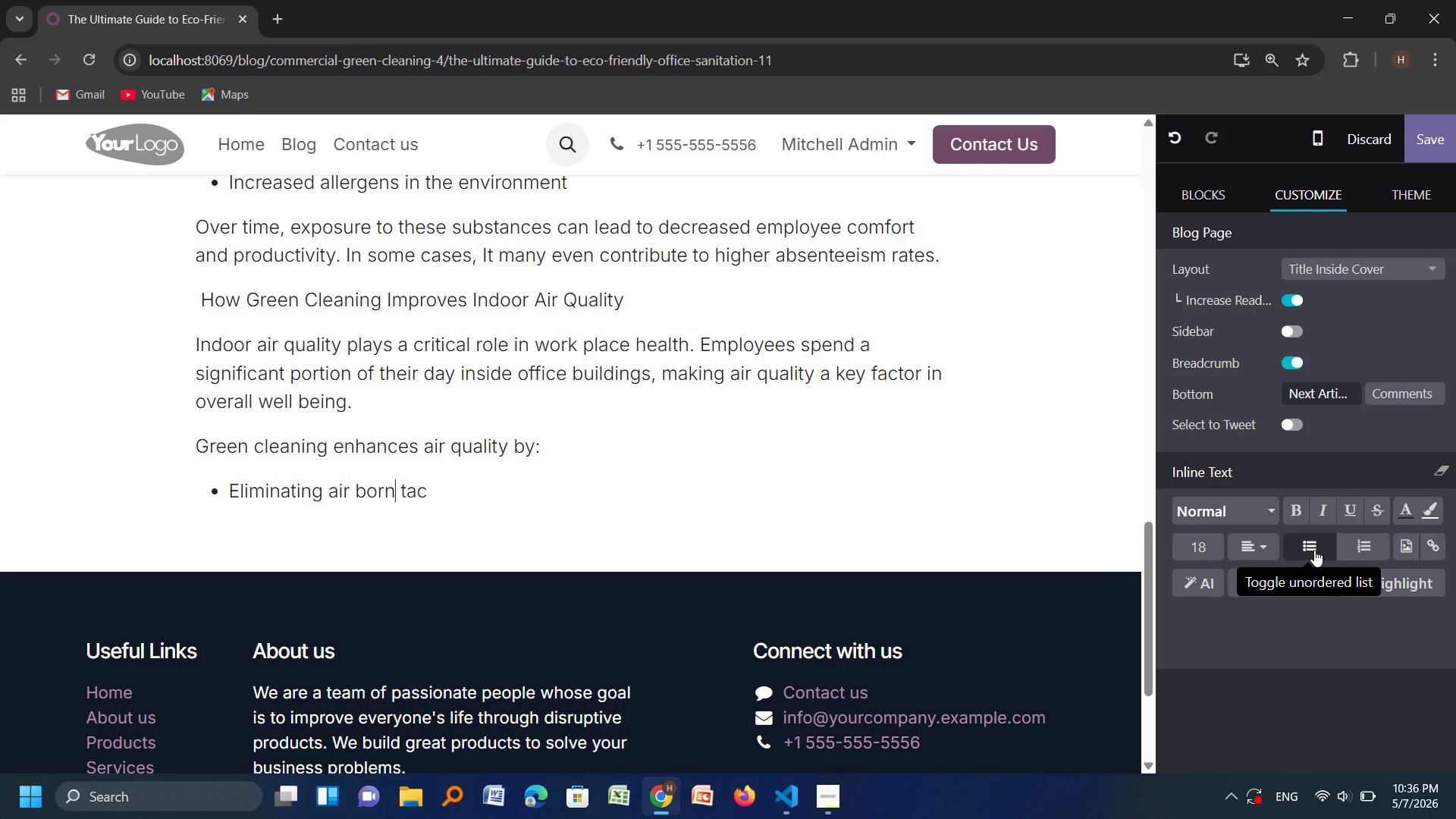 
key(ArrowRight)
 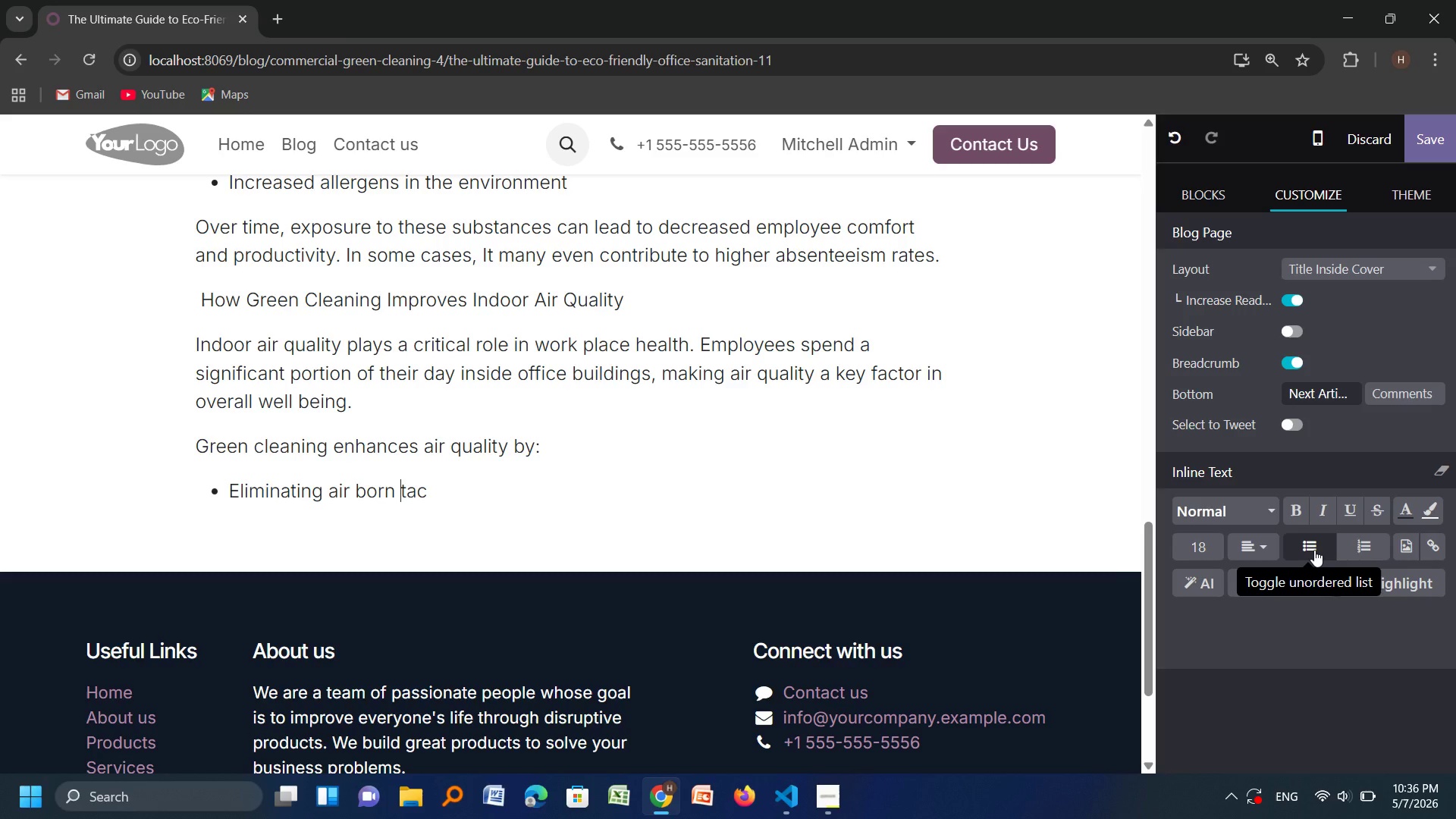 
key(ArrowRight)
 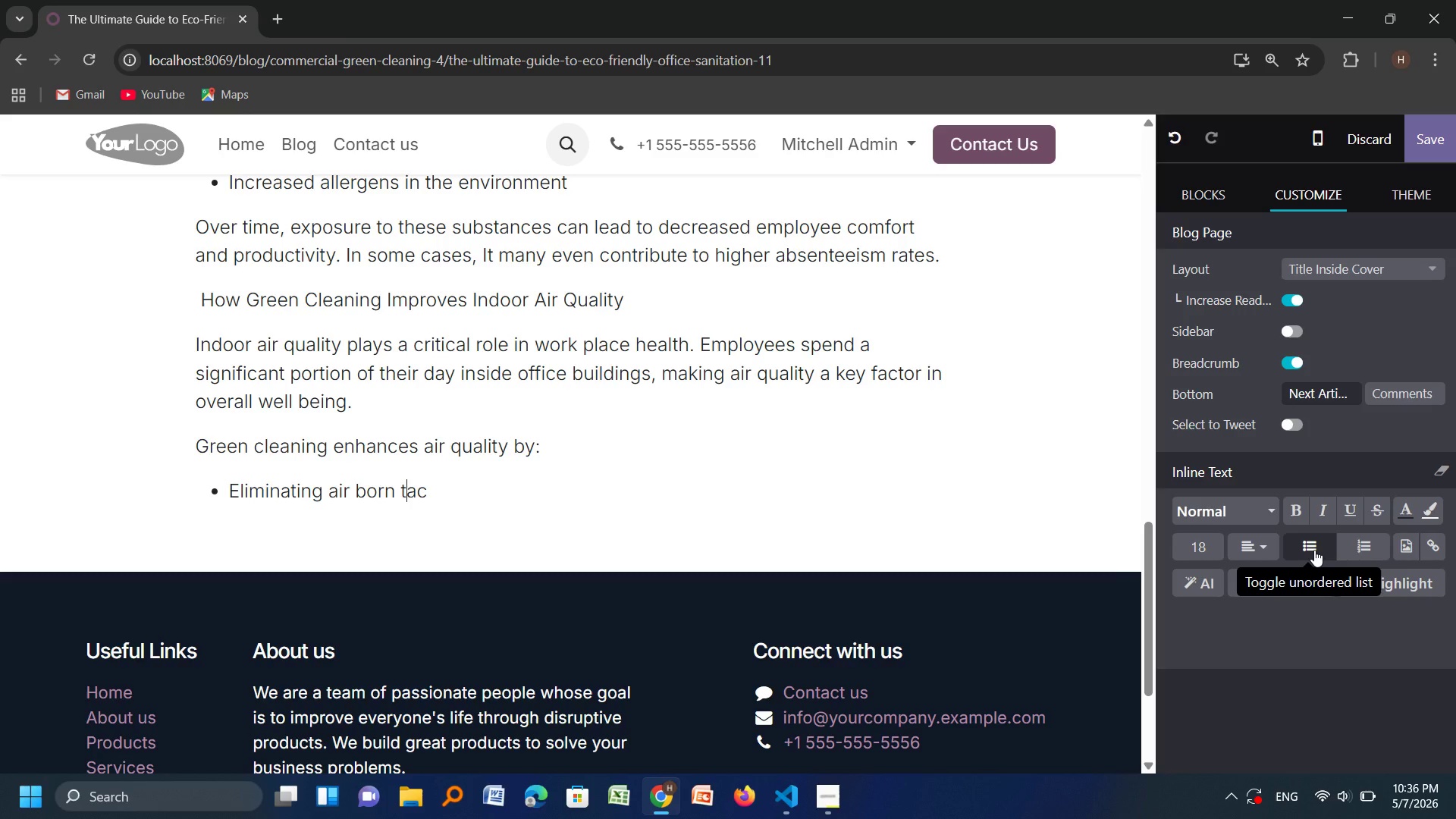 
key(ArrowRight)
 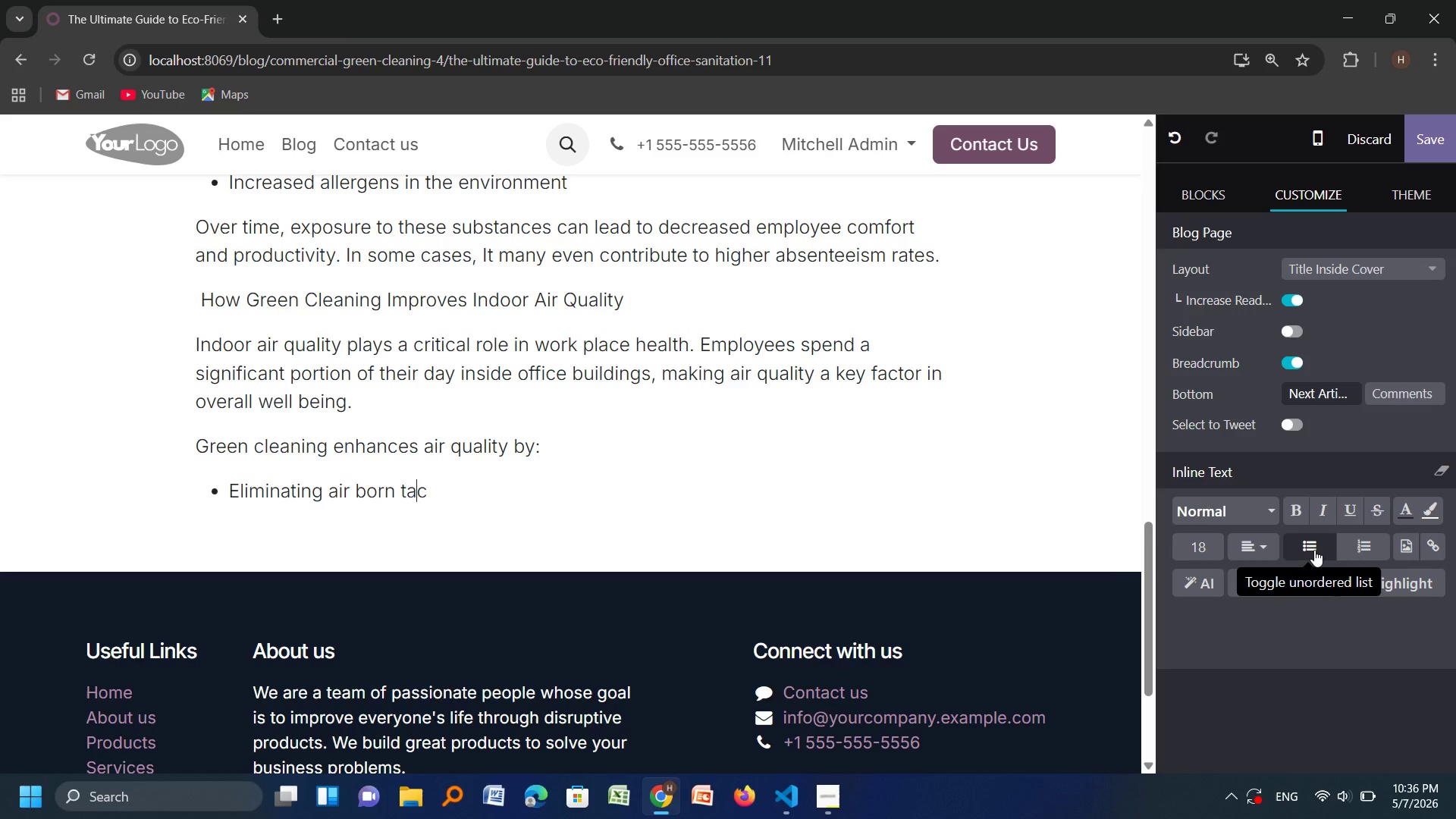 
key(ArrowRight)
 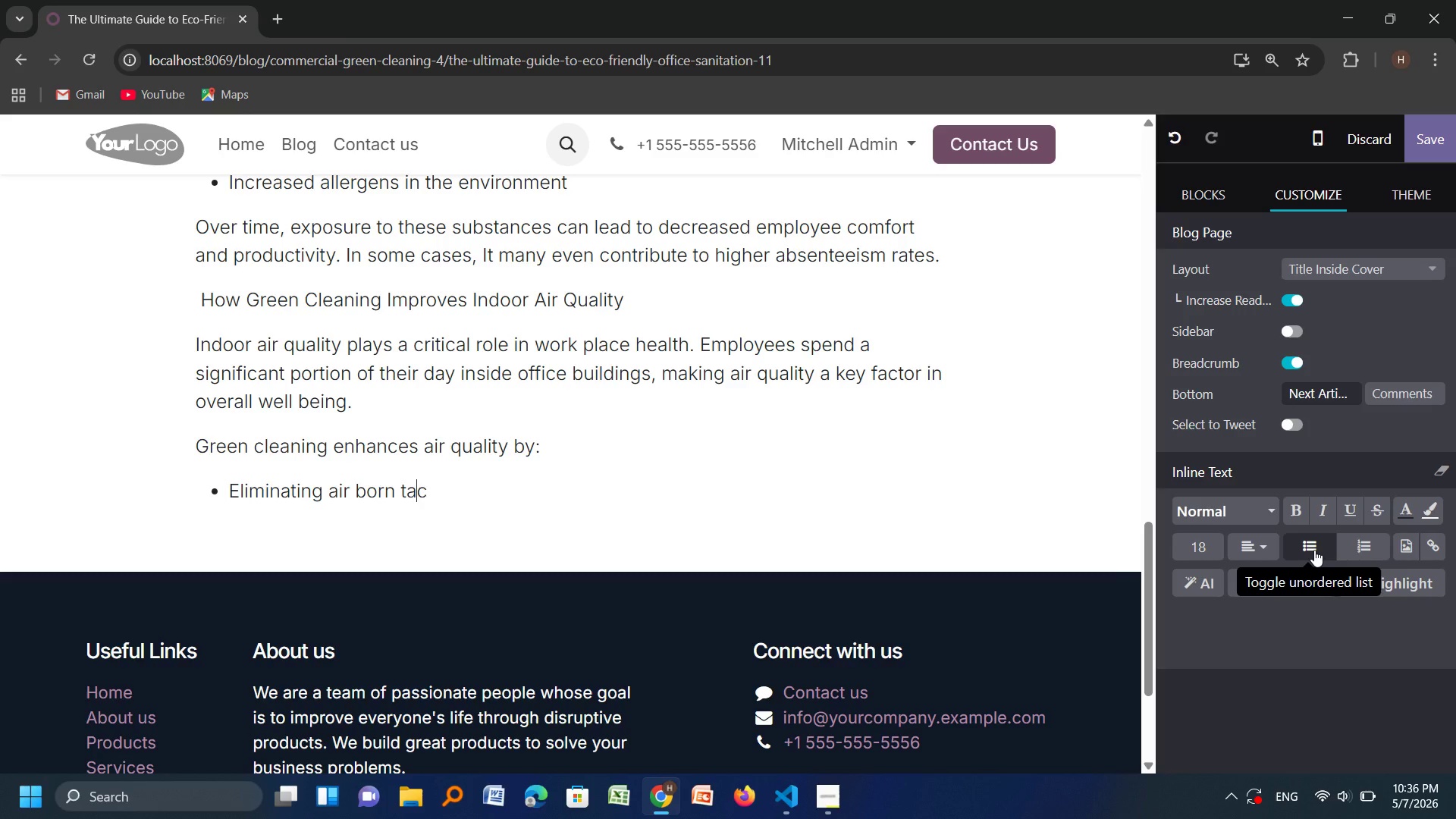 
key(ArrowRight)
 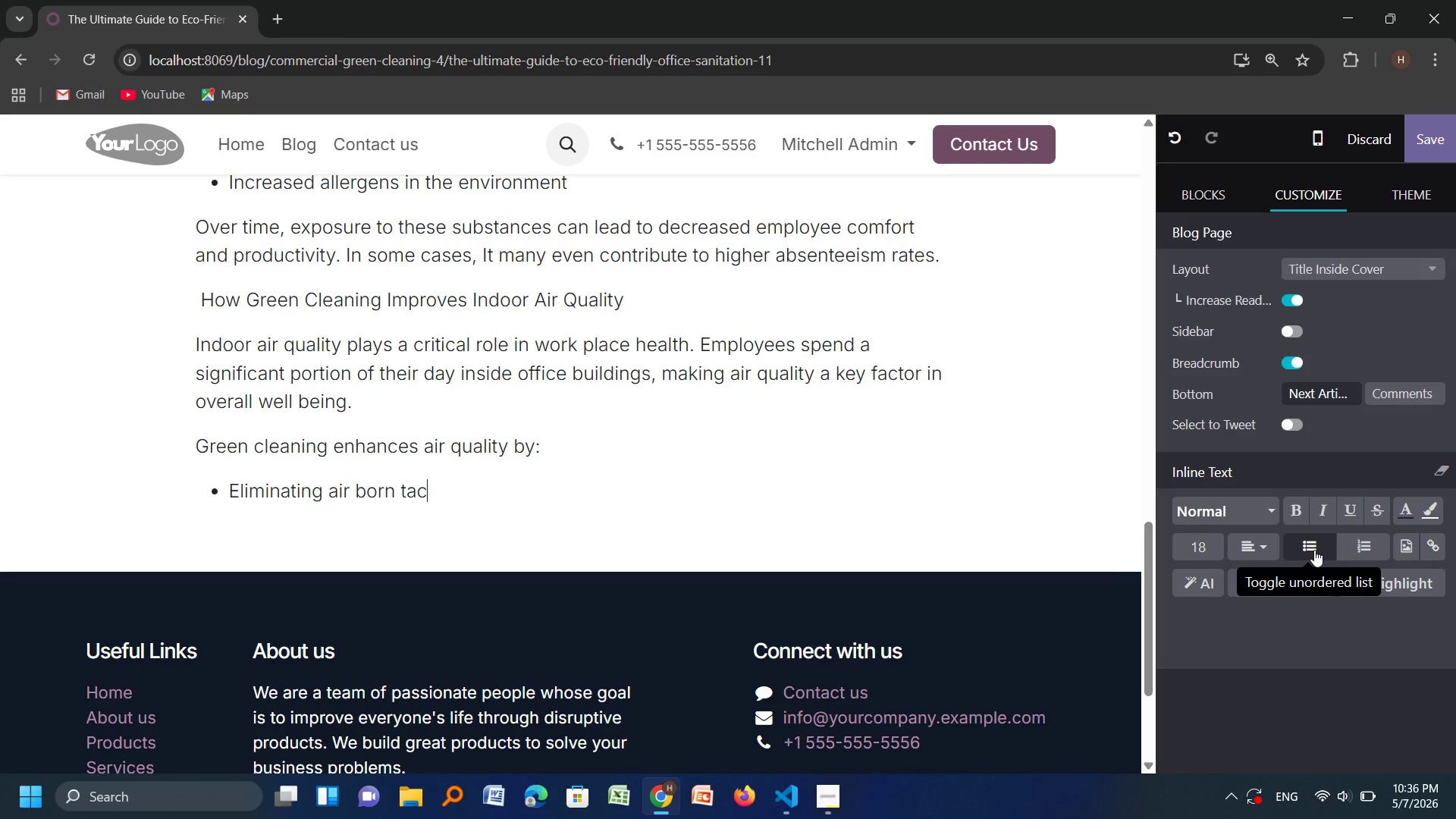 
key(Backspace)
type(xines from harsh chem )
key(Backspace)
type(ical'USING)
key(Backspace)
key(Backspace)
key(Backspace)
key(Backspace)
key(Backspace)
key(Backspace)
 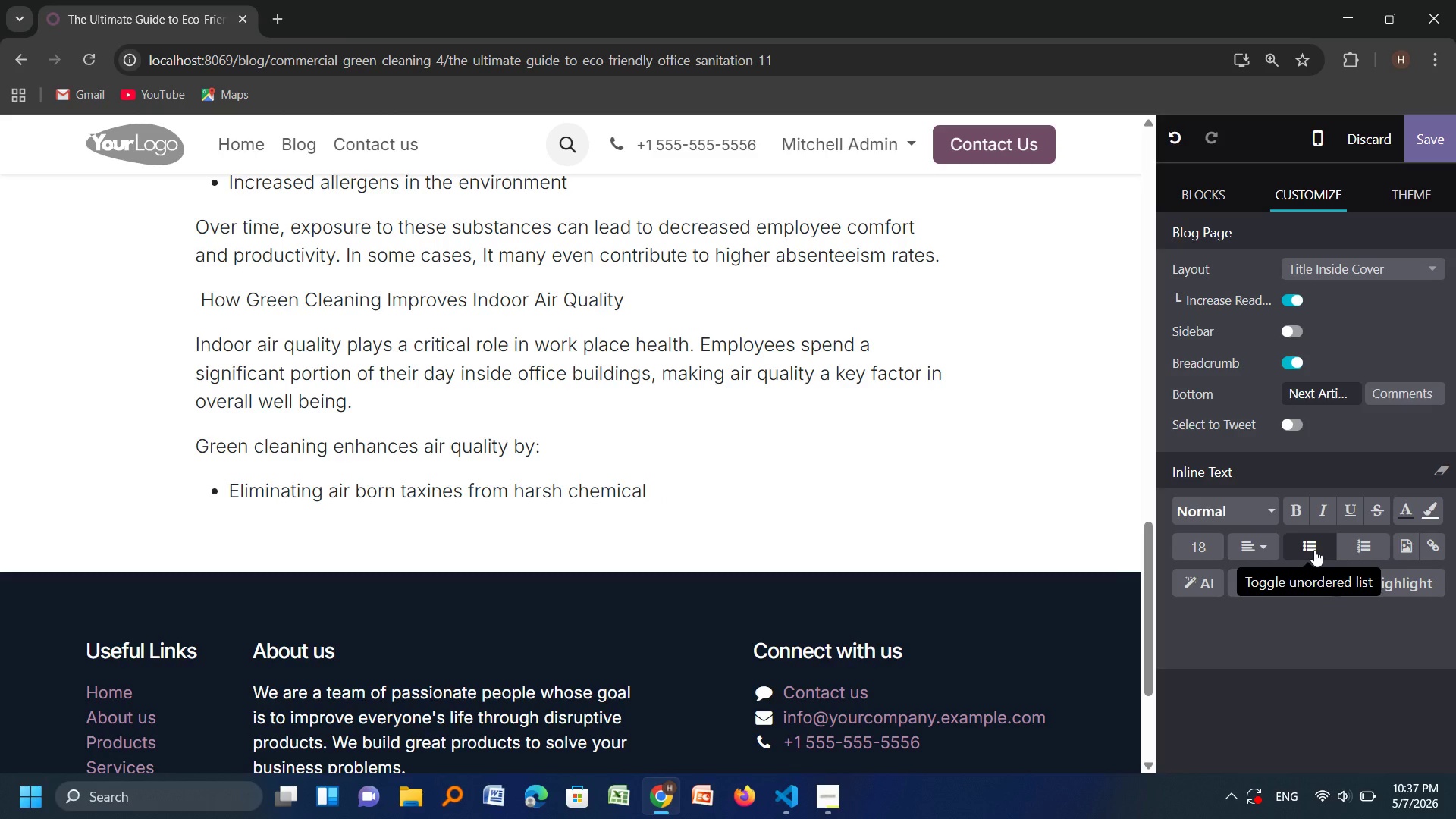 
key(Enter)
 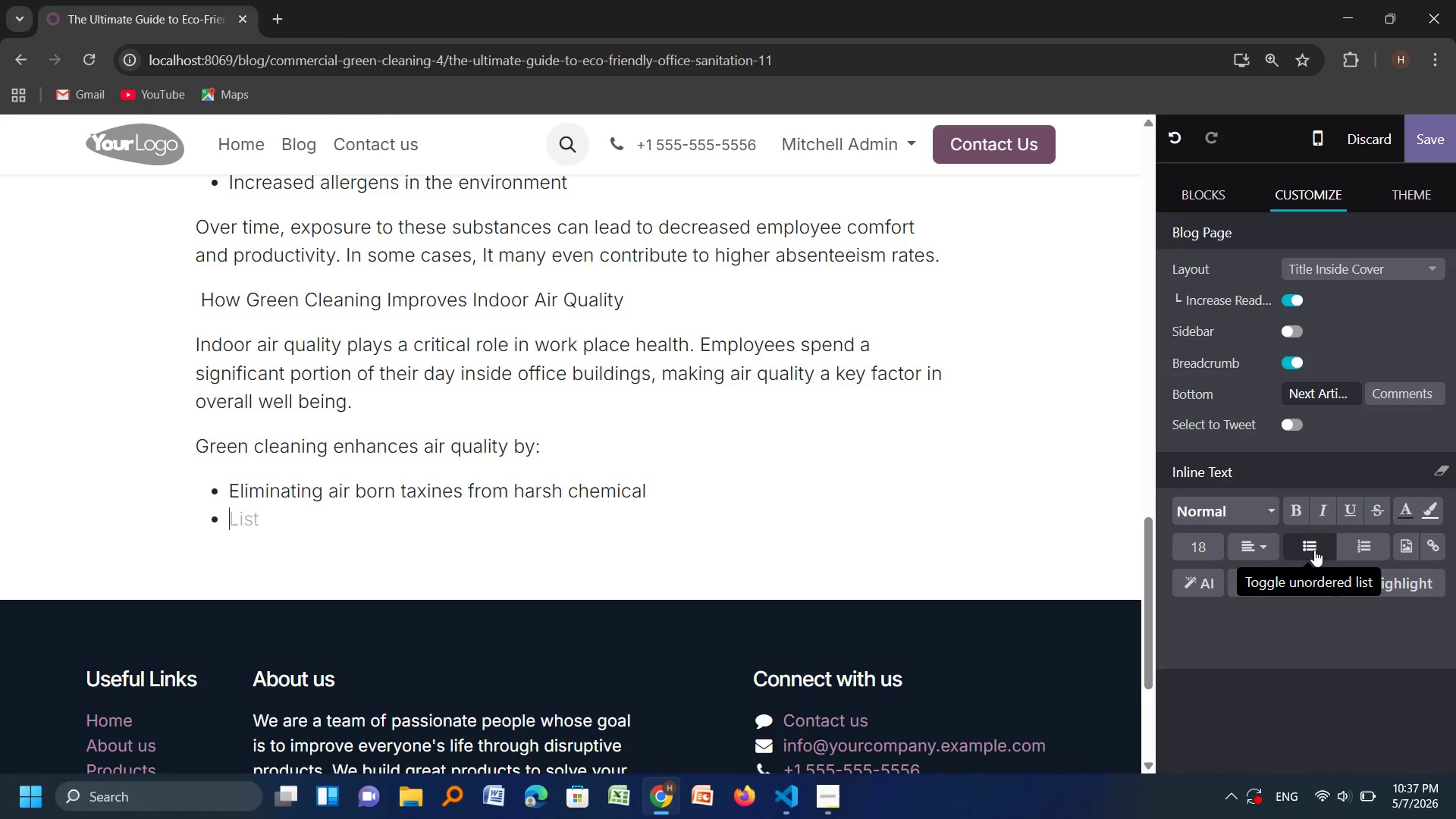 
type(Using )
key(Tab)
type(h)
key(Backspace)
type(He)
 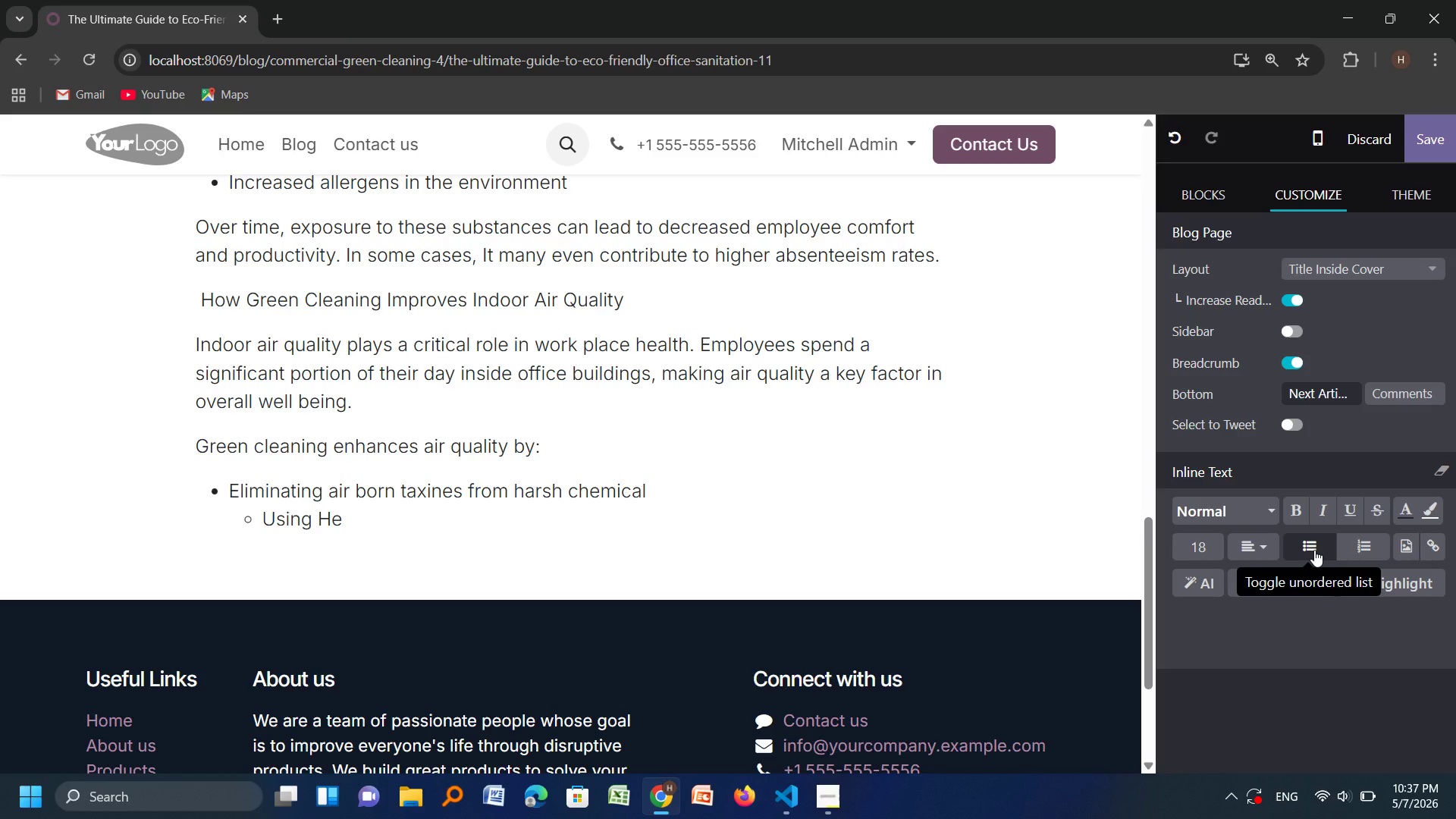 
wait(13.95)
 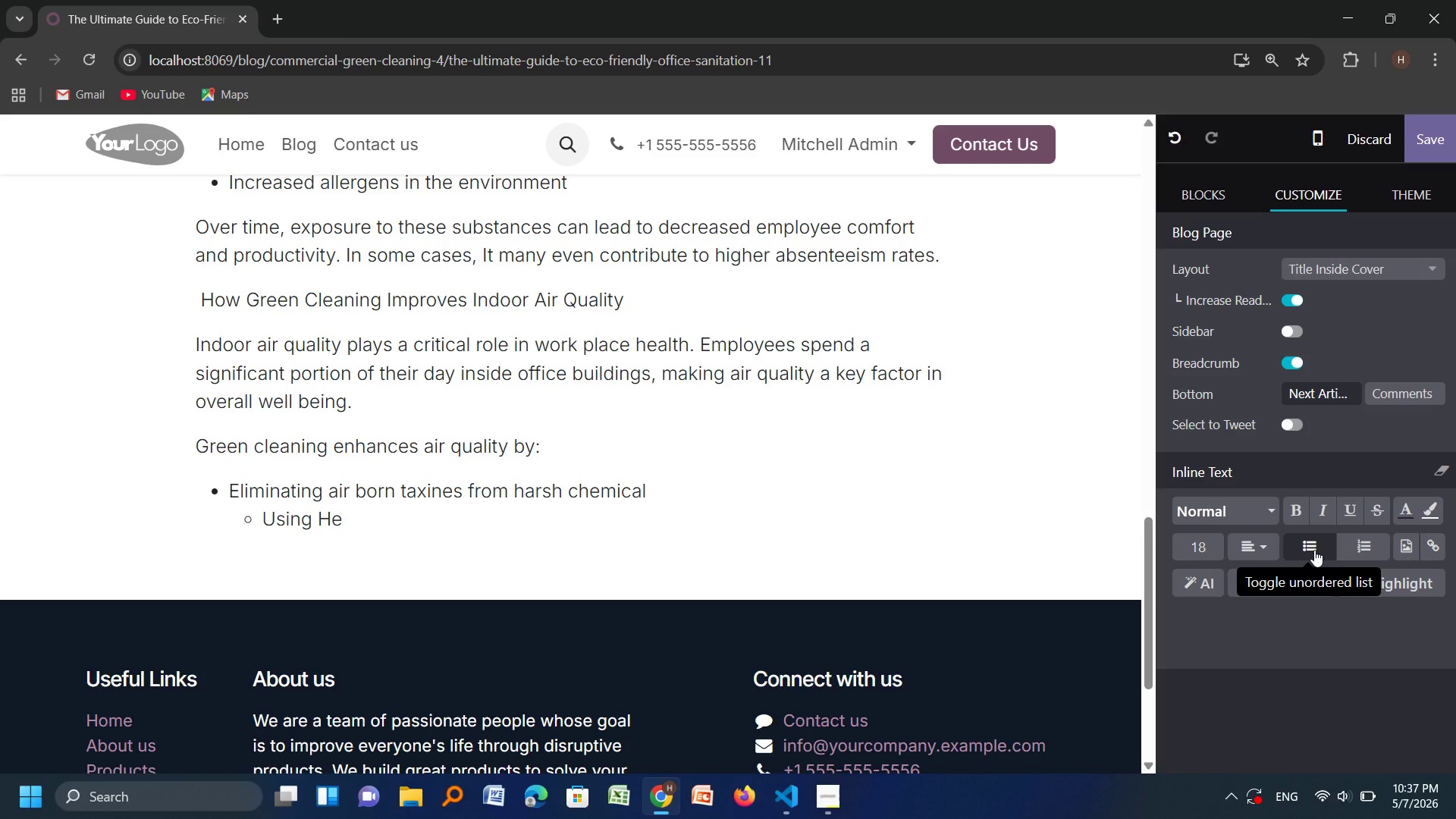 
type(pa)
key(Backspace)
key(Backspace)
type(PS)
 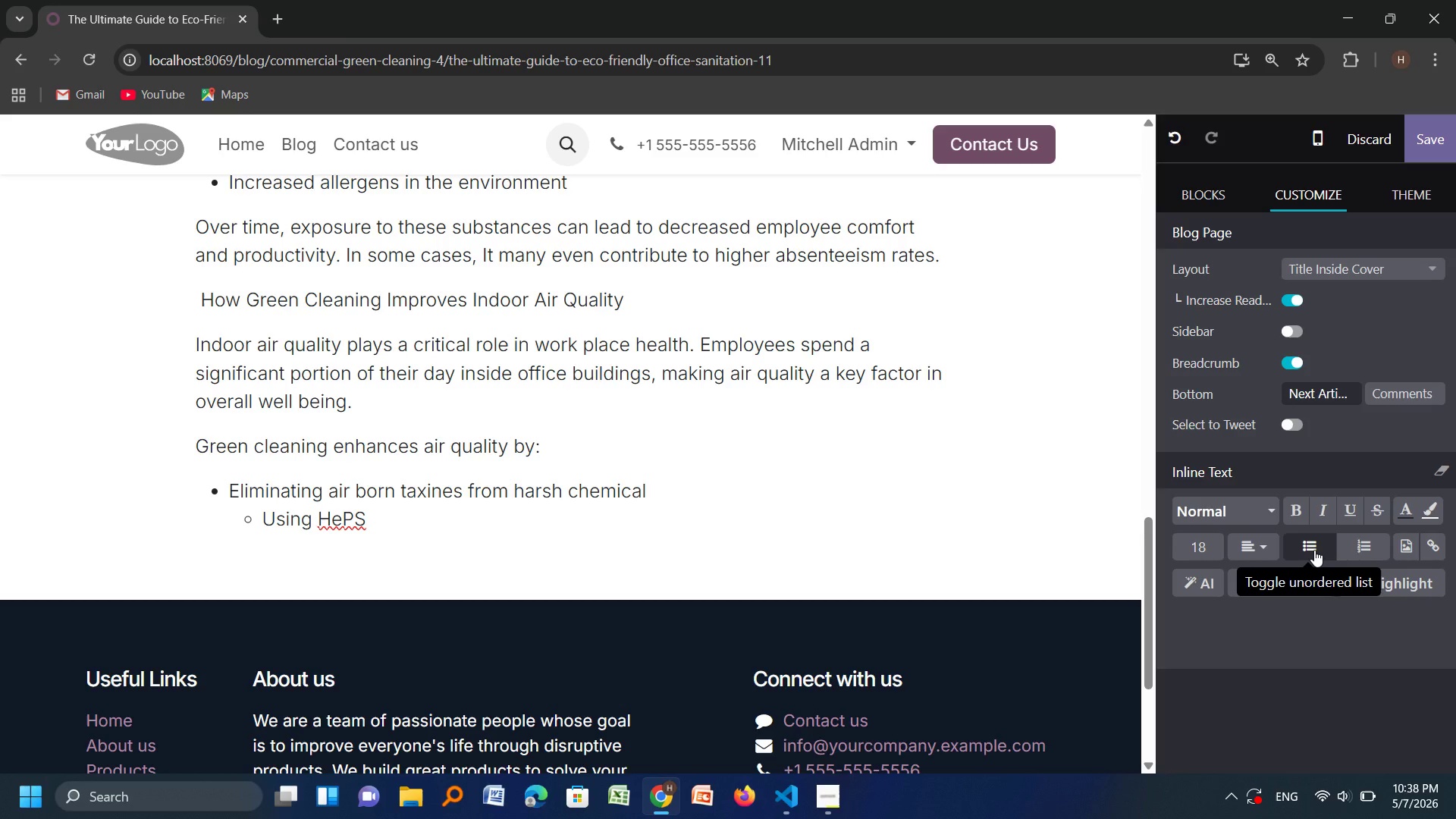 
wait(11.89)
 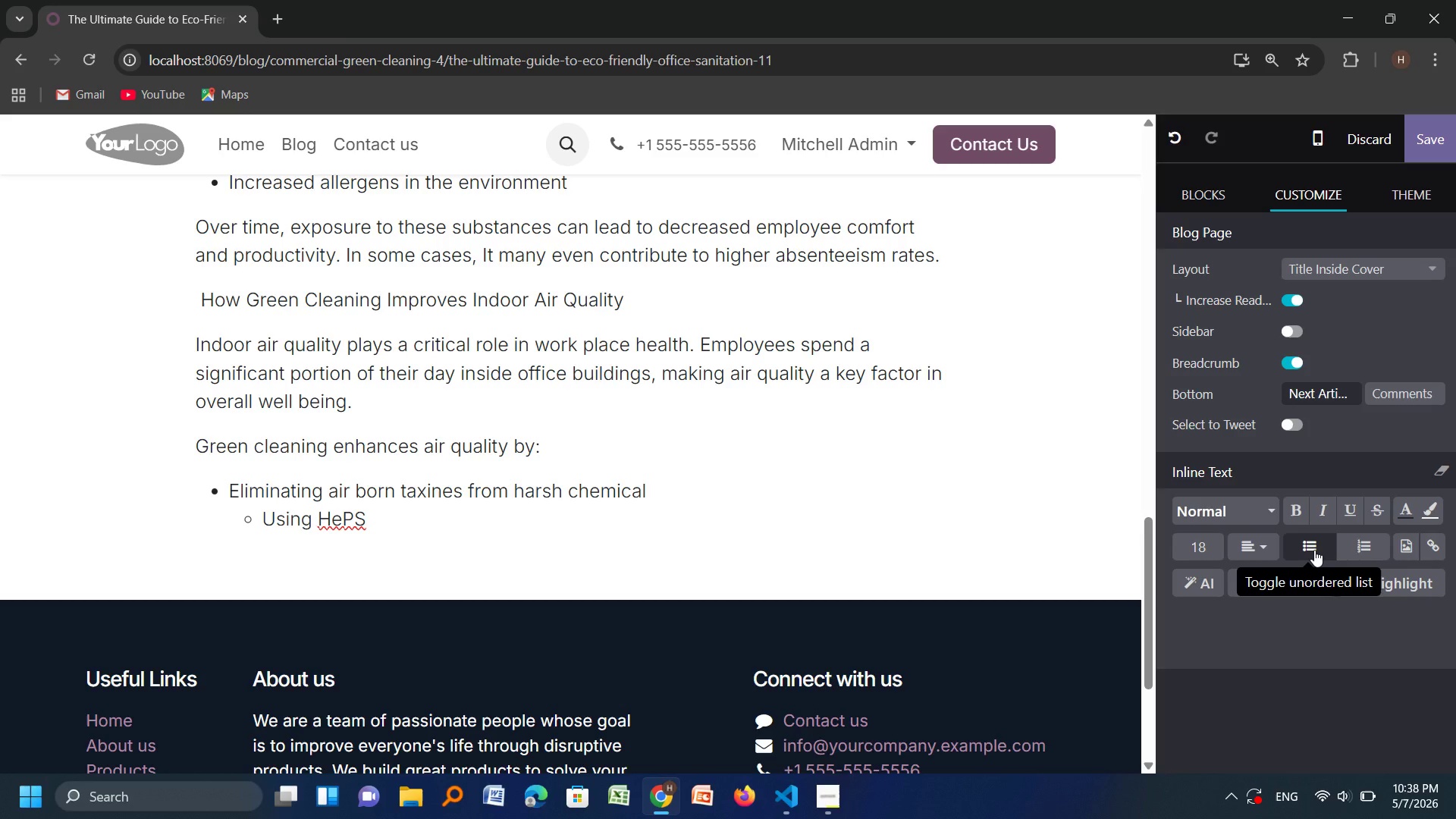 
key(ArrowLeft)
 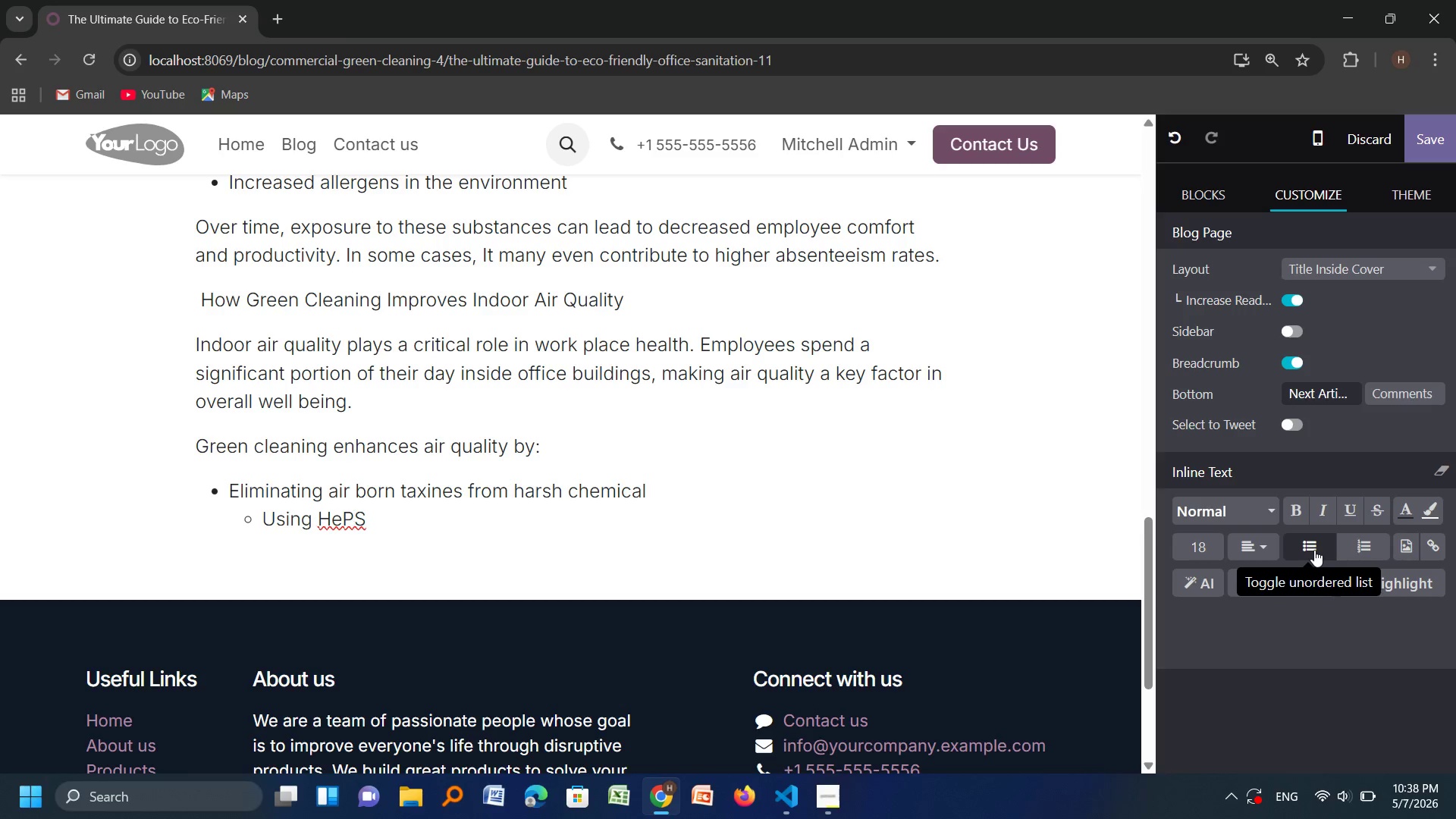 
key(ArrowLeft)
 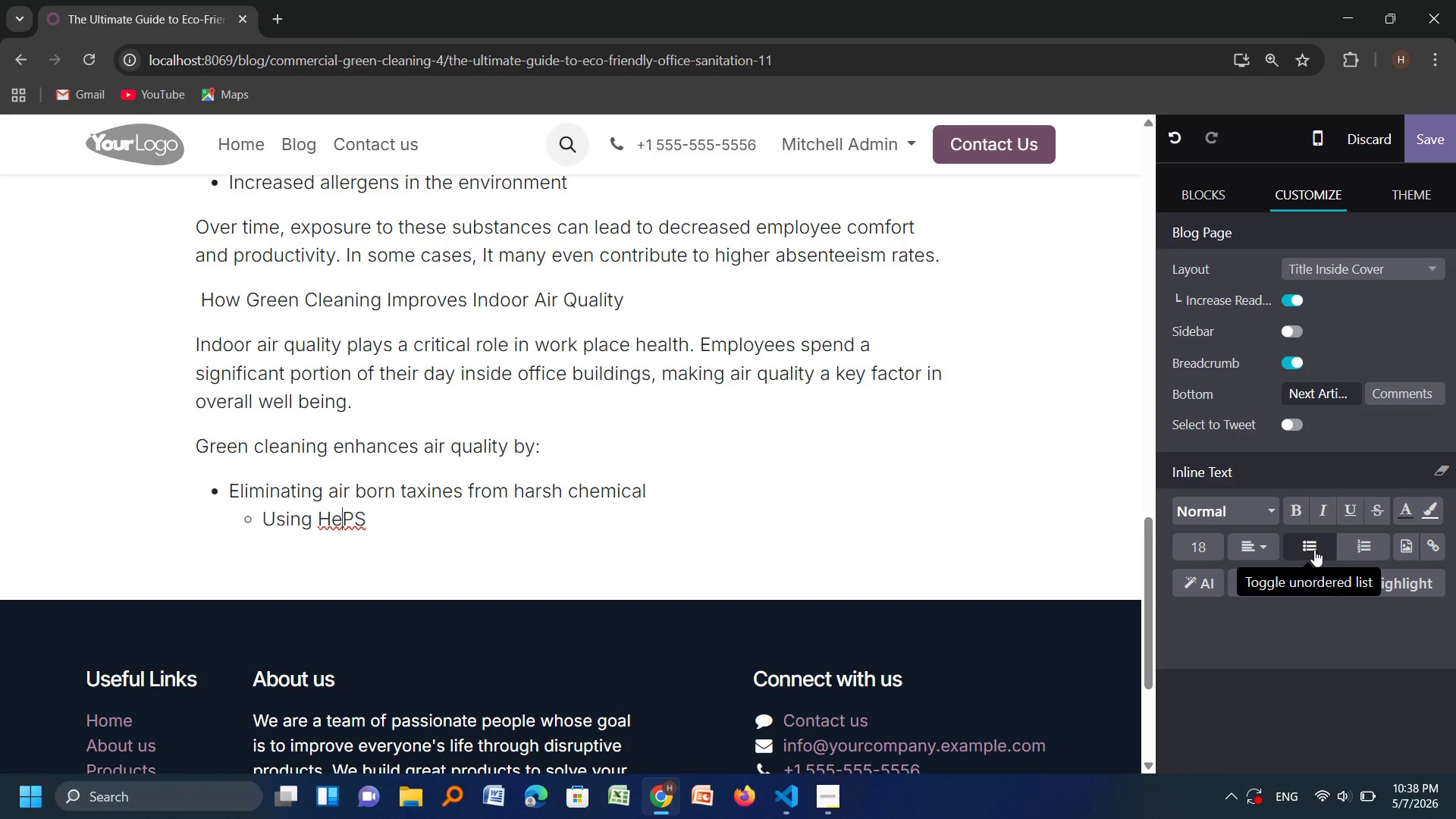 
wait(5.74)
 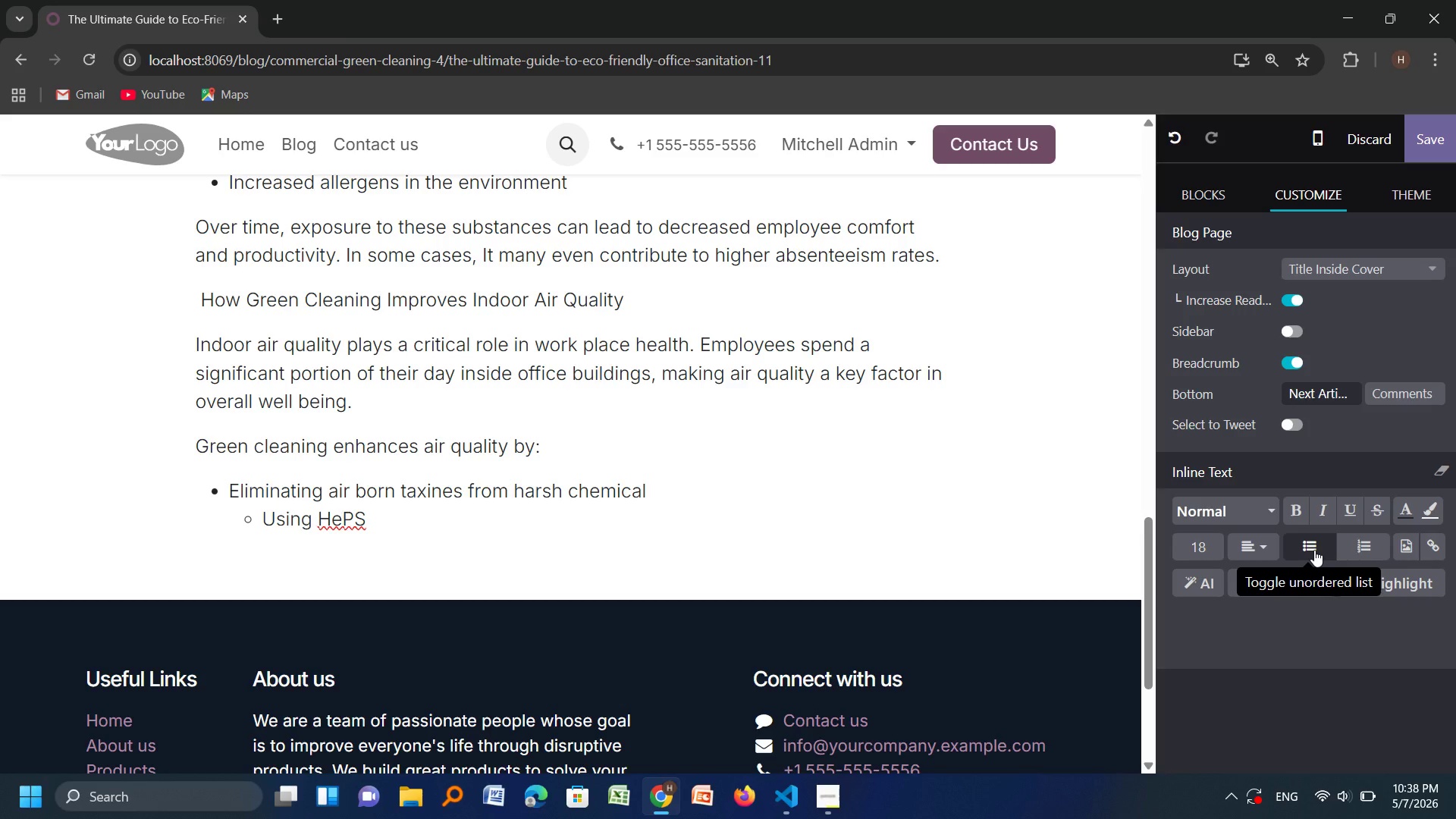 
key(Backspace)
 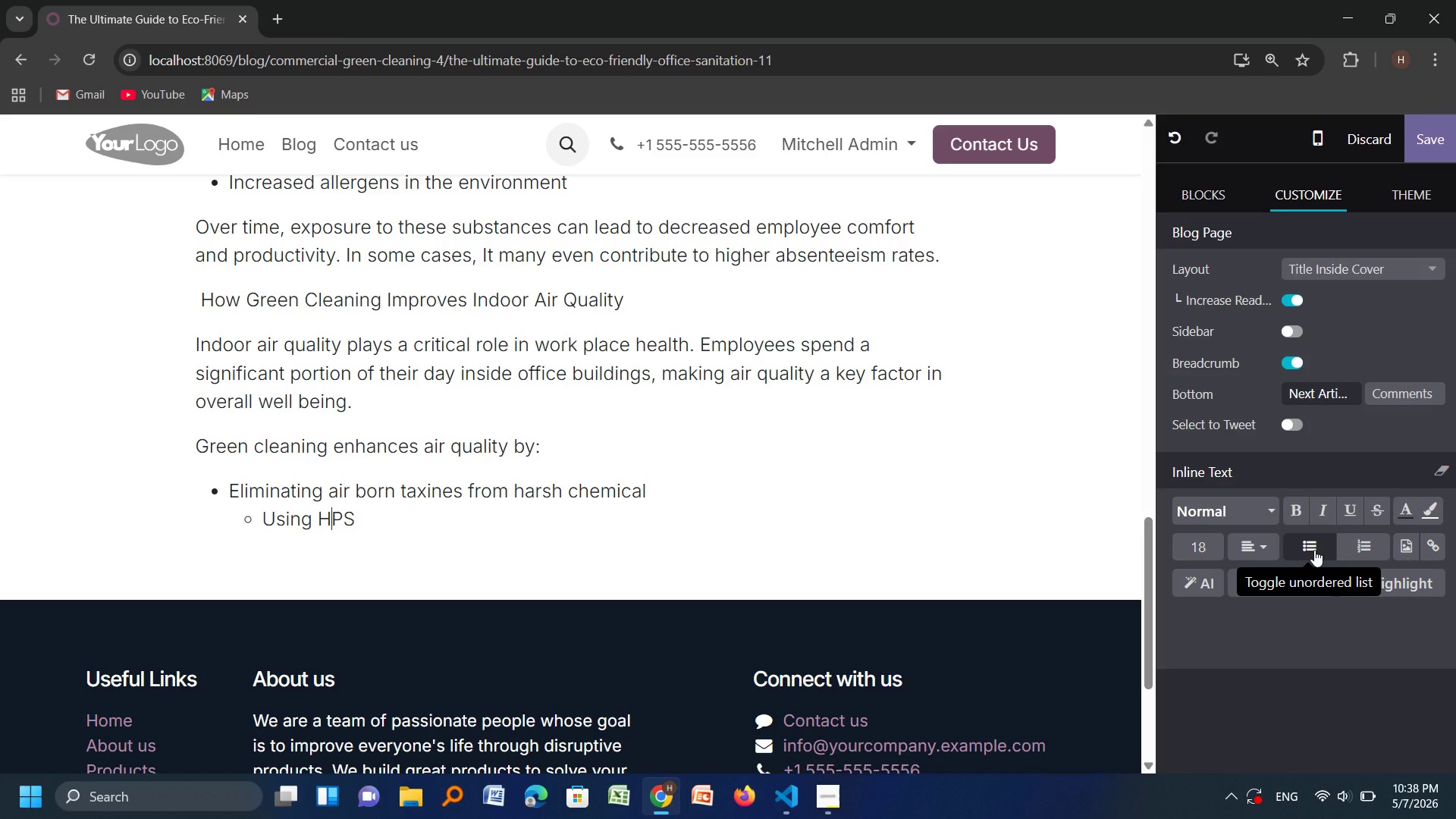 
key(CapsLock)
 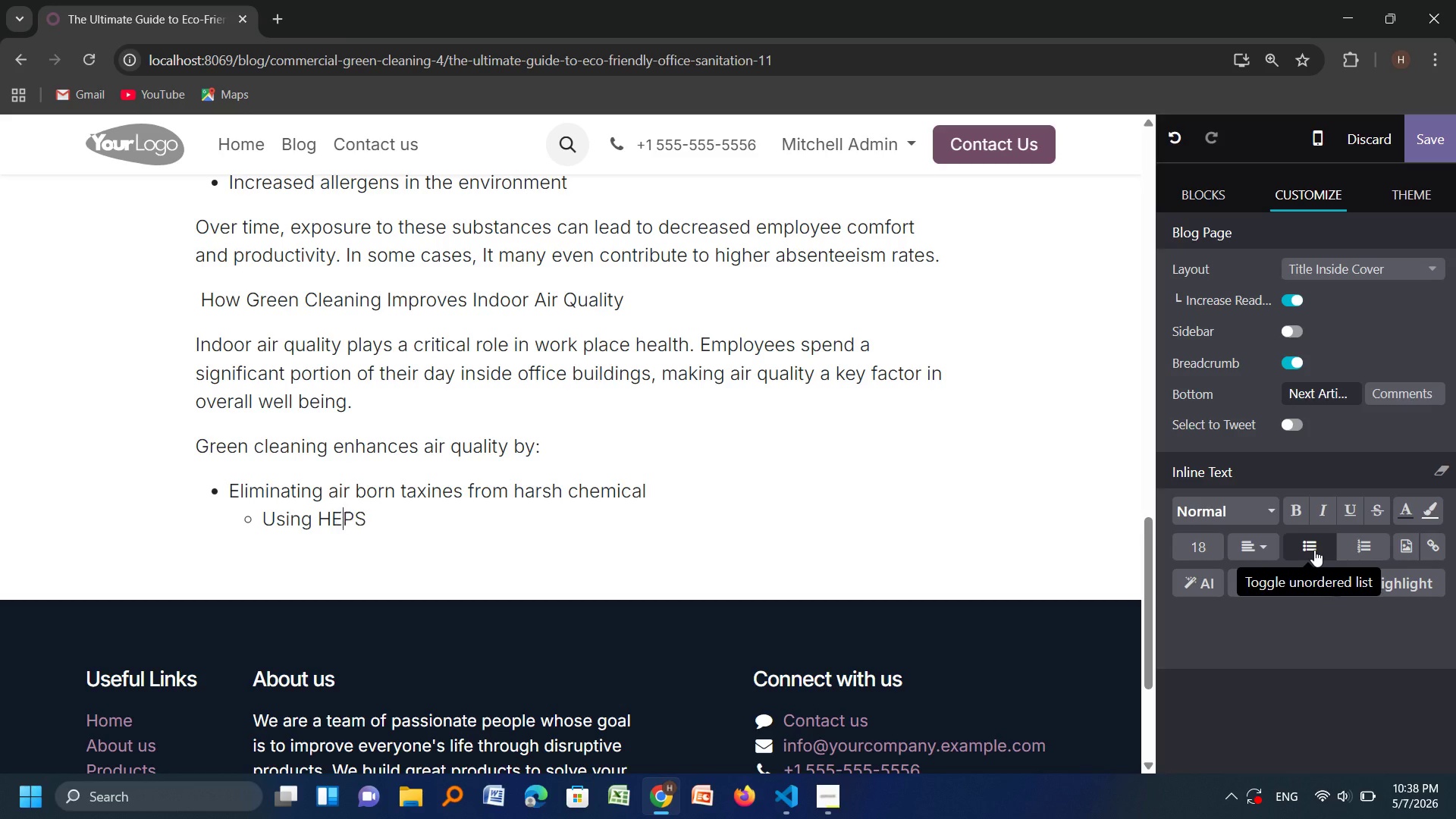 
key(E)
 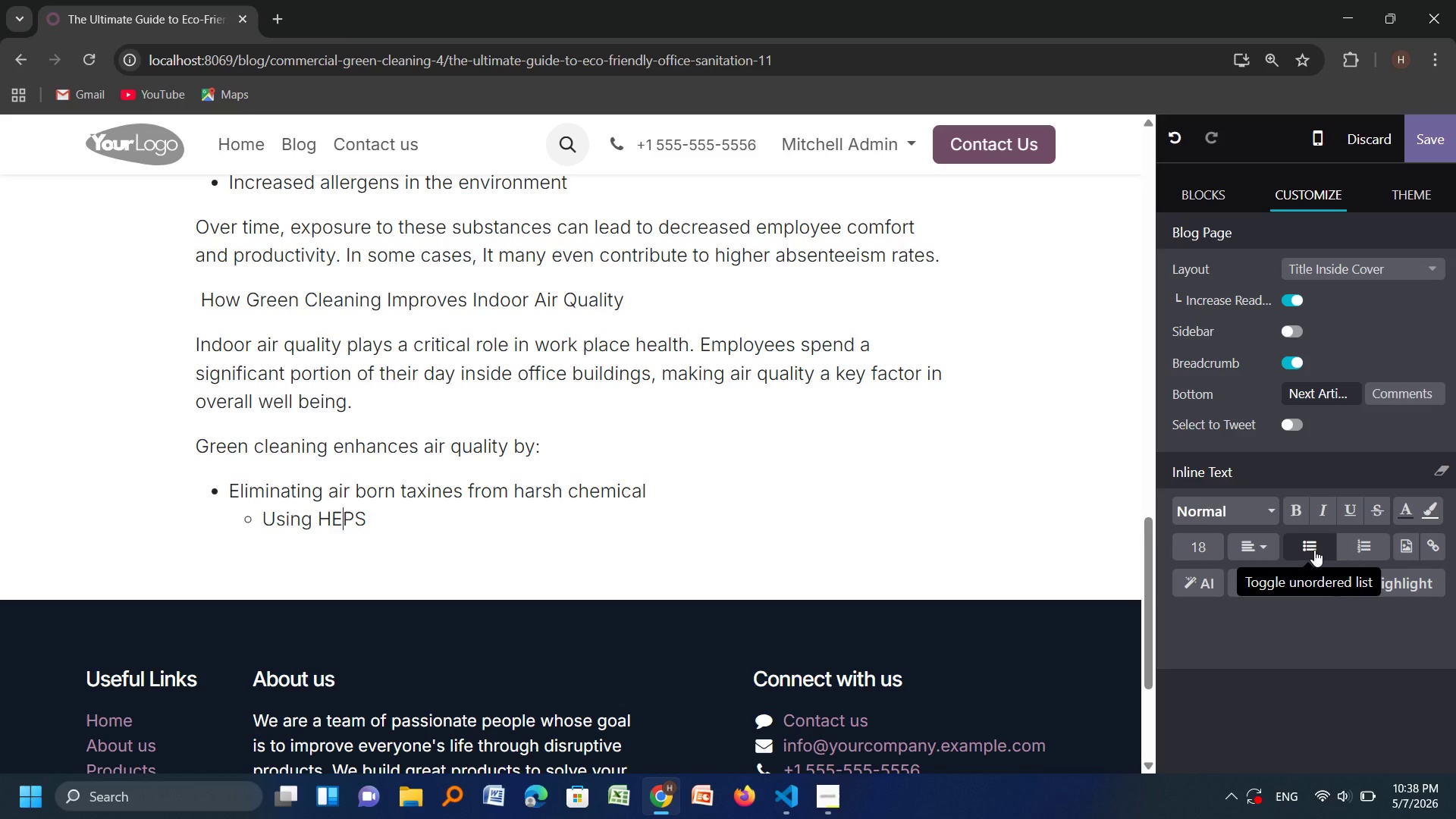 
key(CapsLock)
 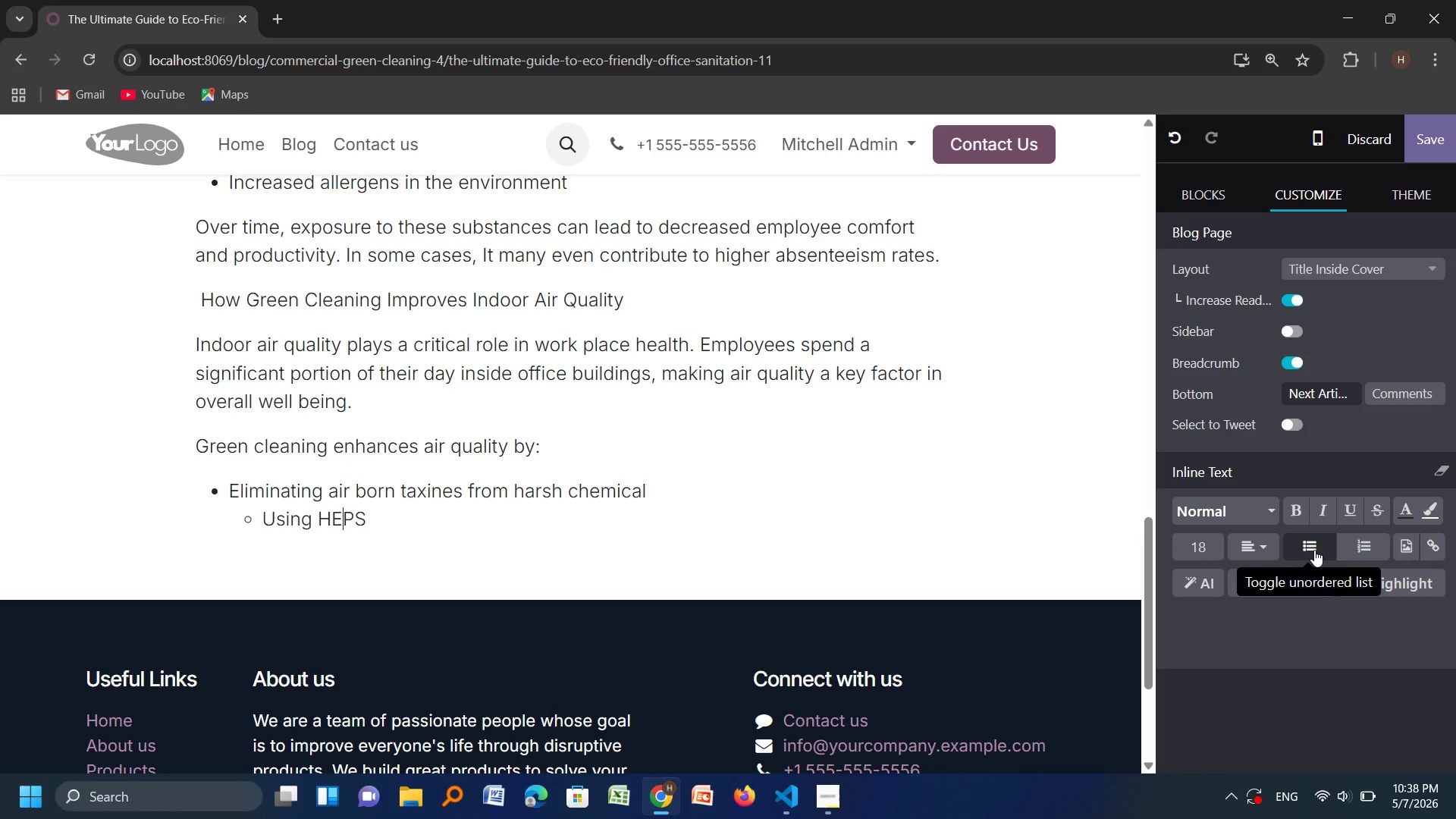 
key(ArrowRight)
 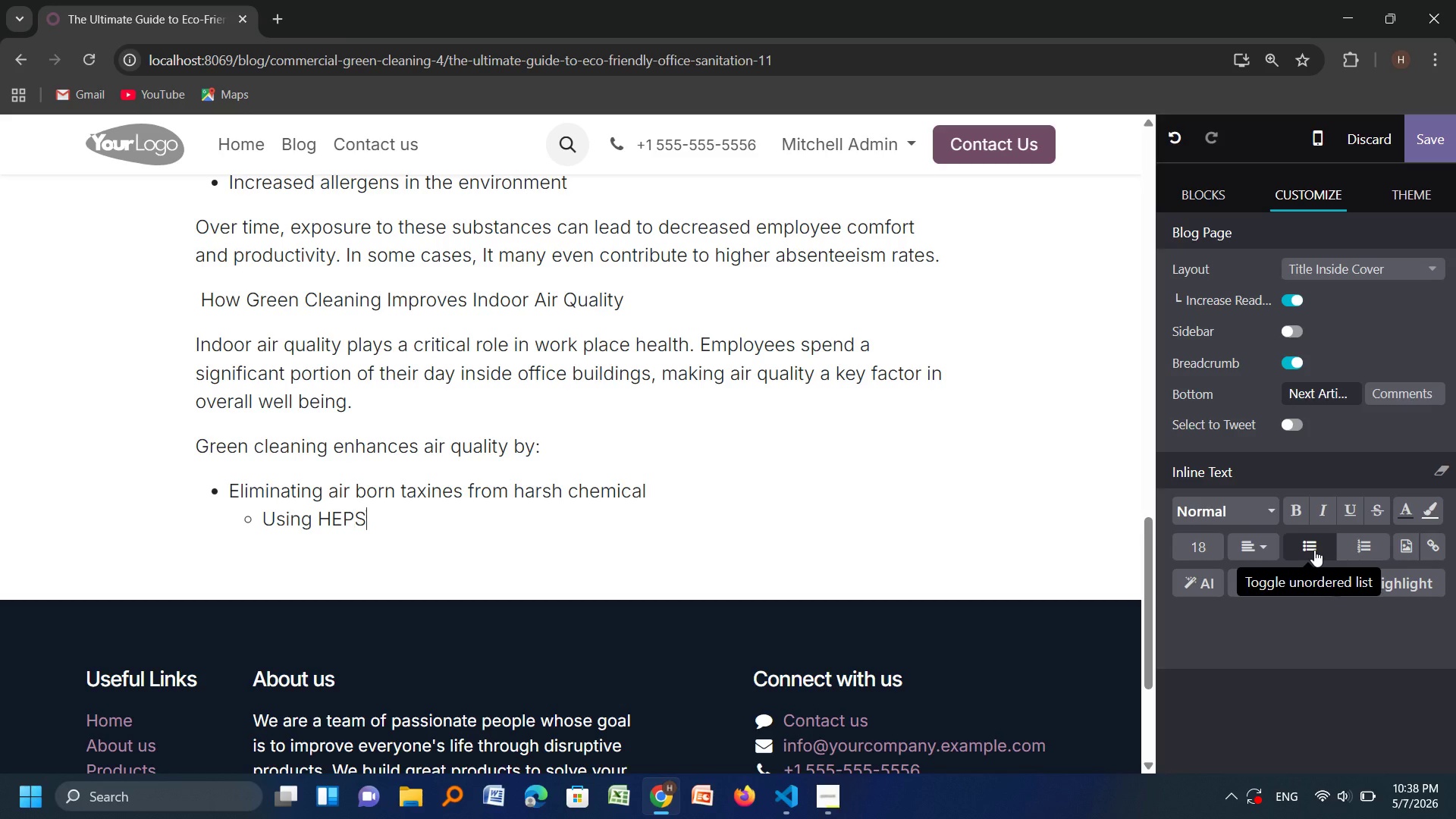 
key(ArrowRight)
 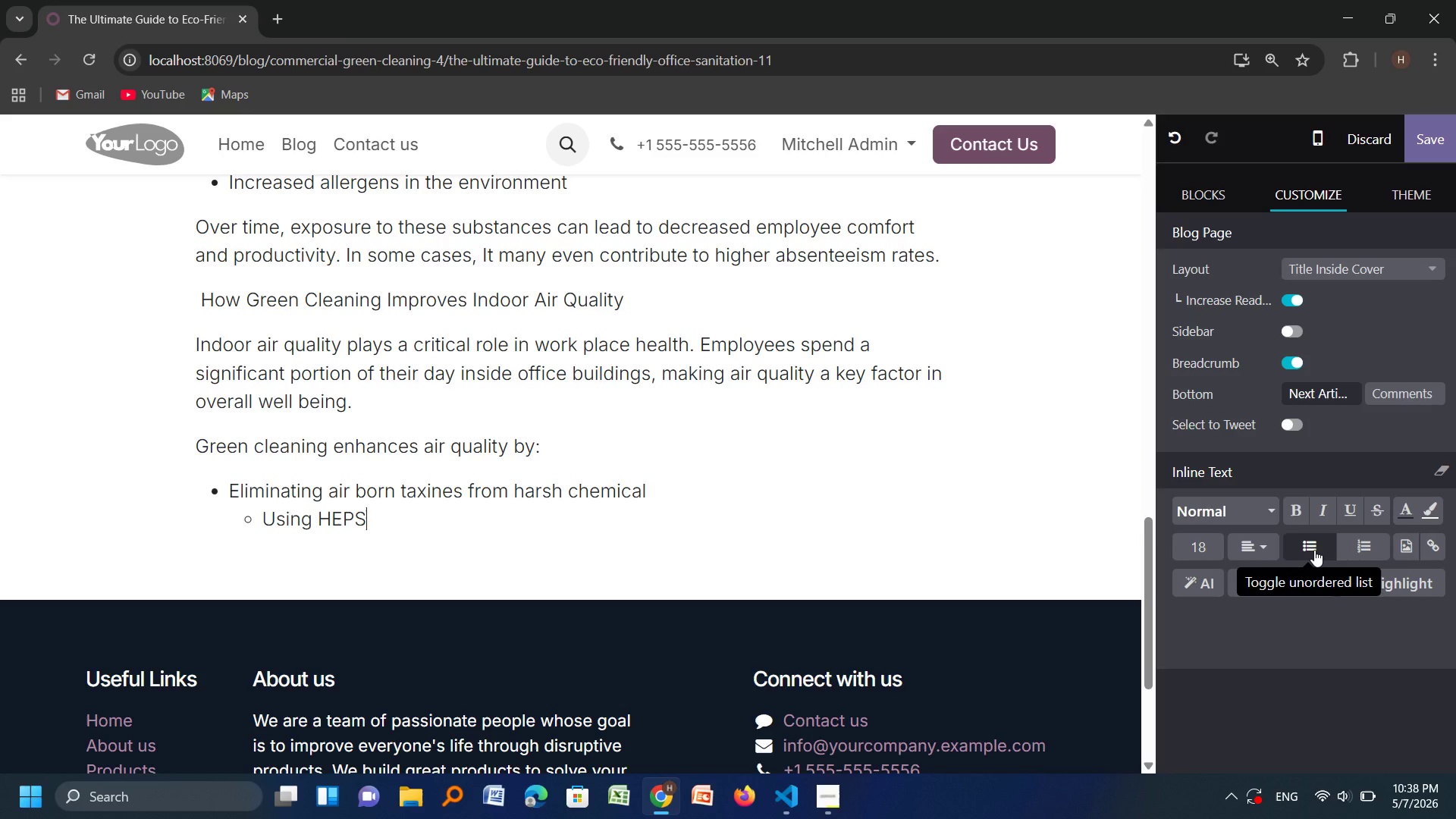 
key(ArrowRight)
 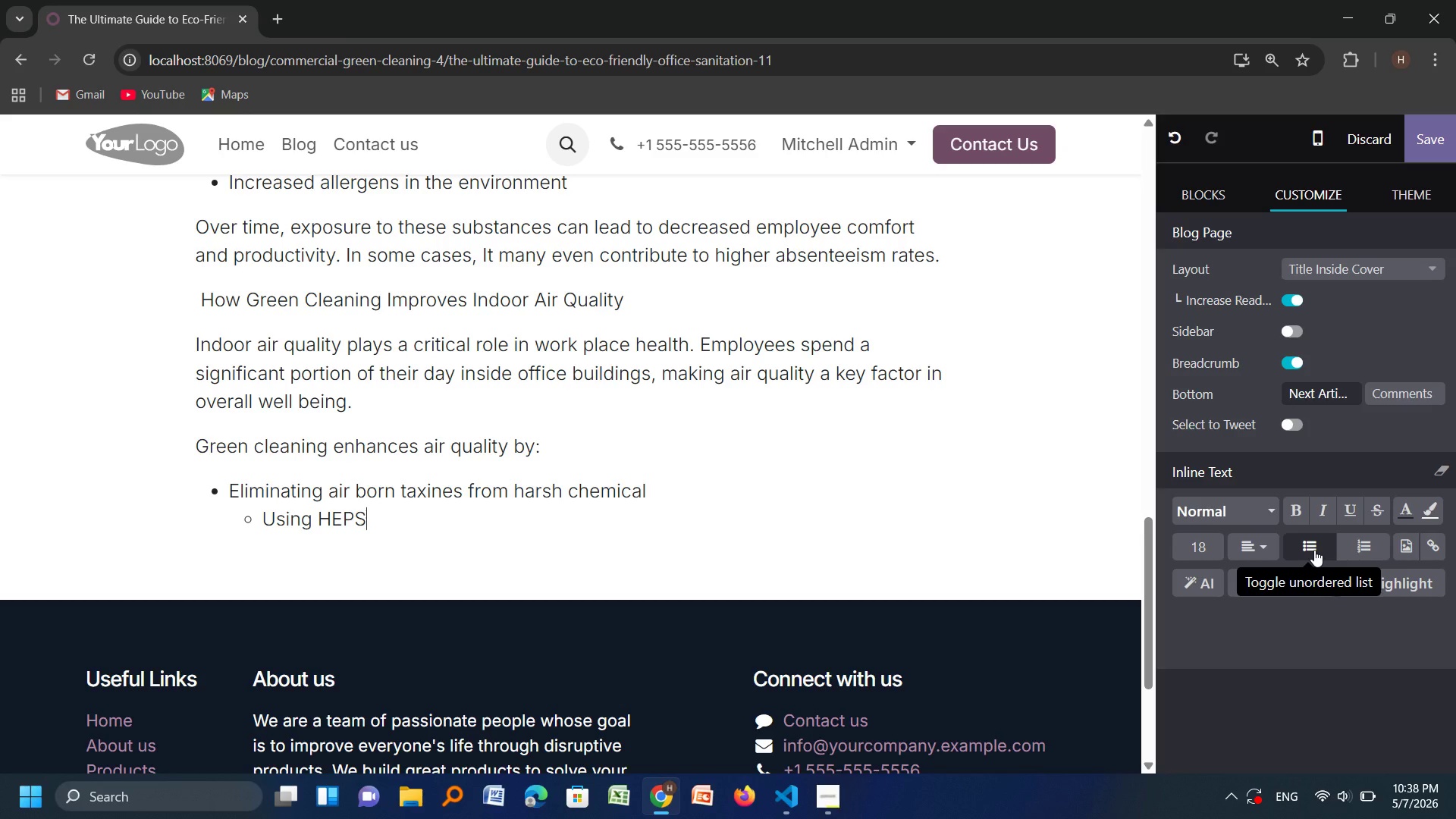 
type( f)
key(Backspace)
key(Backspace)
key(Backspace)
type(A filters to trap dust and alle)
 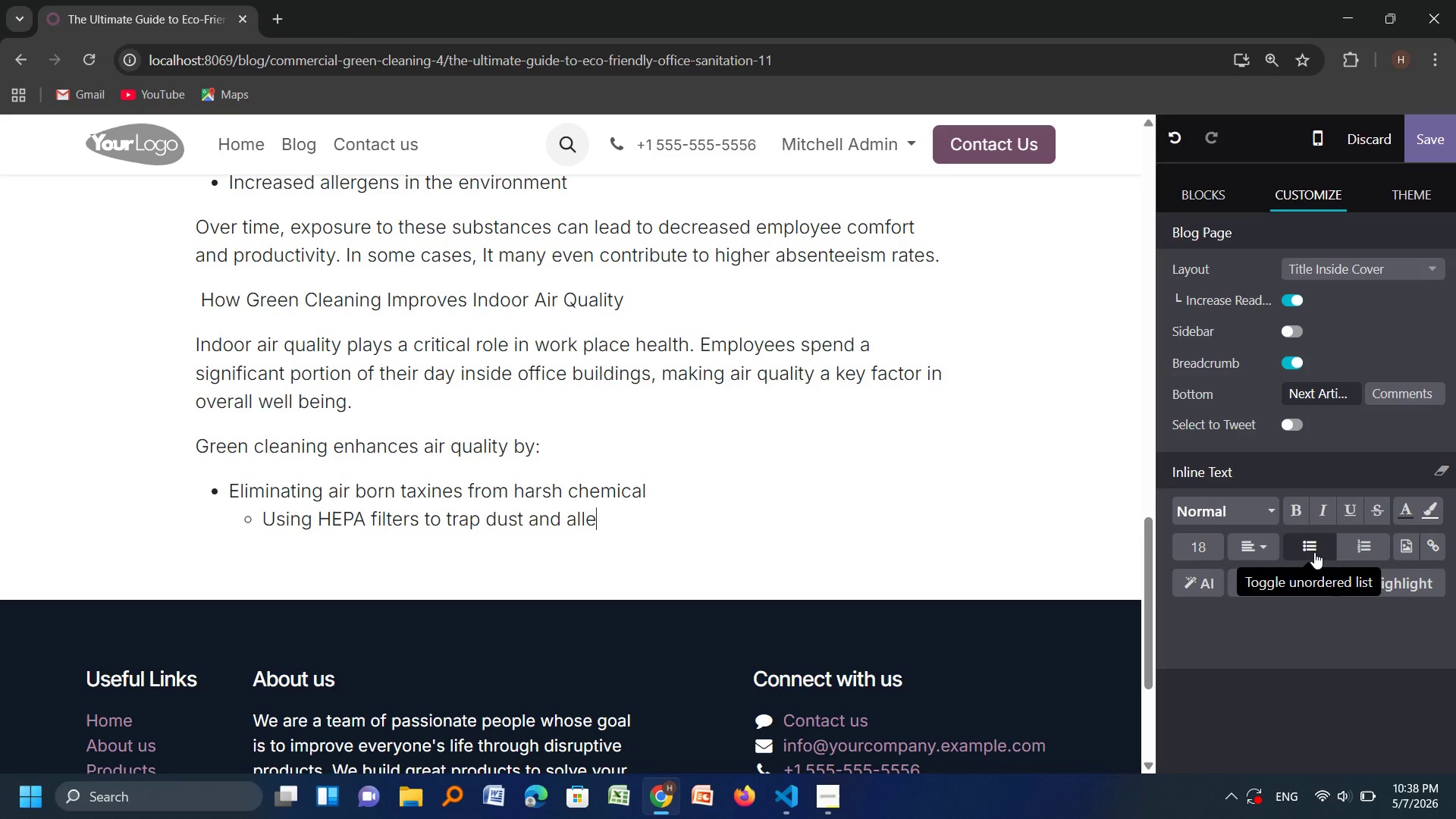 
wait(10.47)
 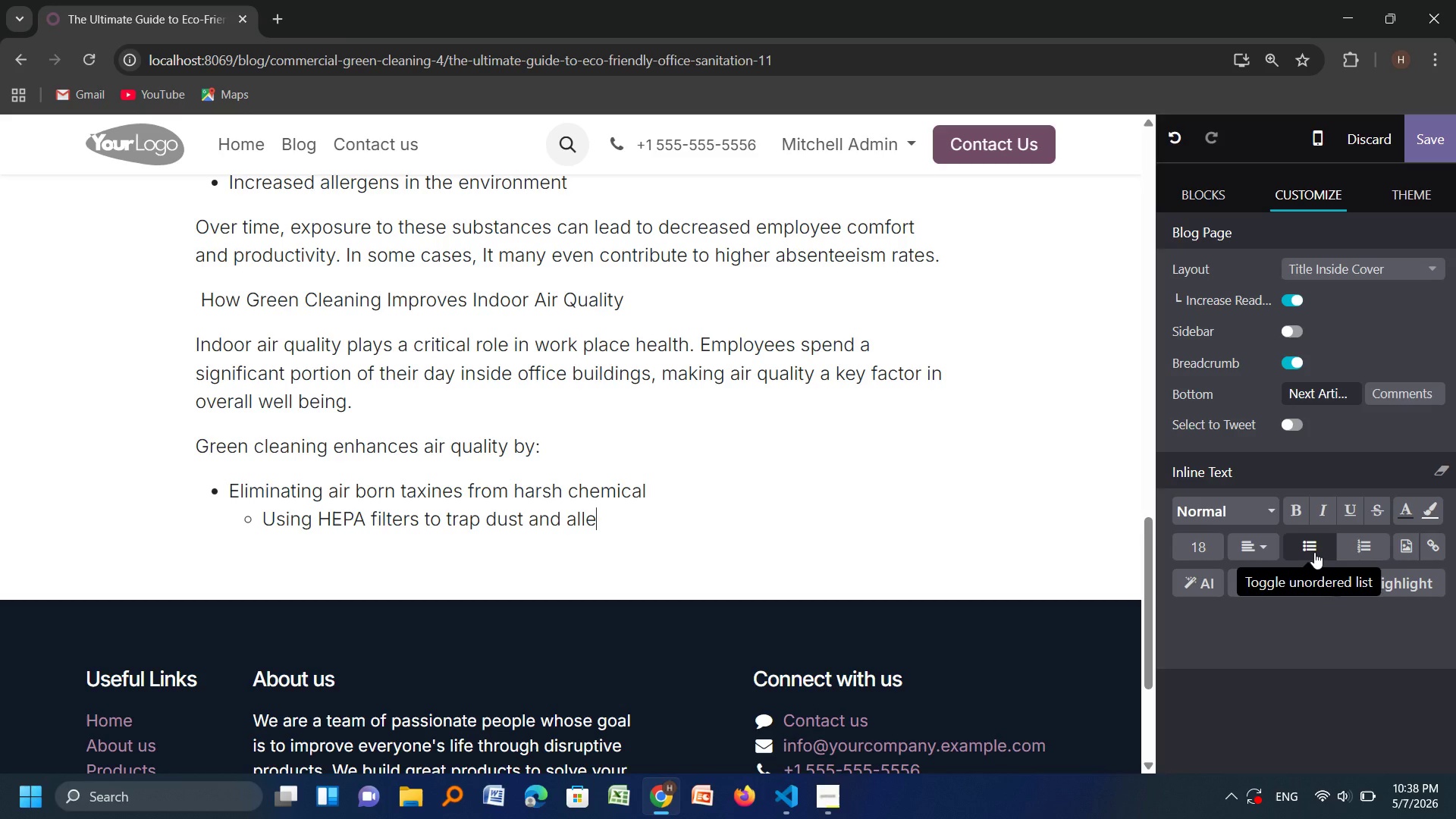 
type(rgne)
key(Backspace)
key(Backspace)
type(ens)
 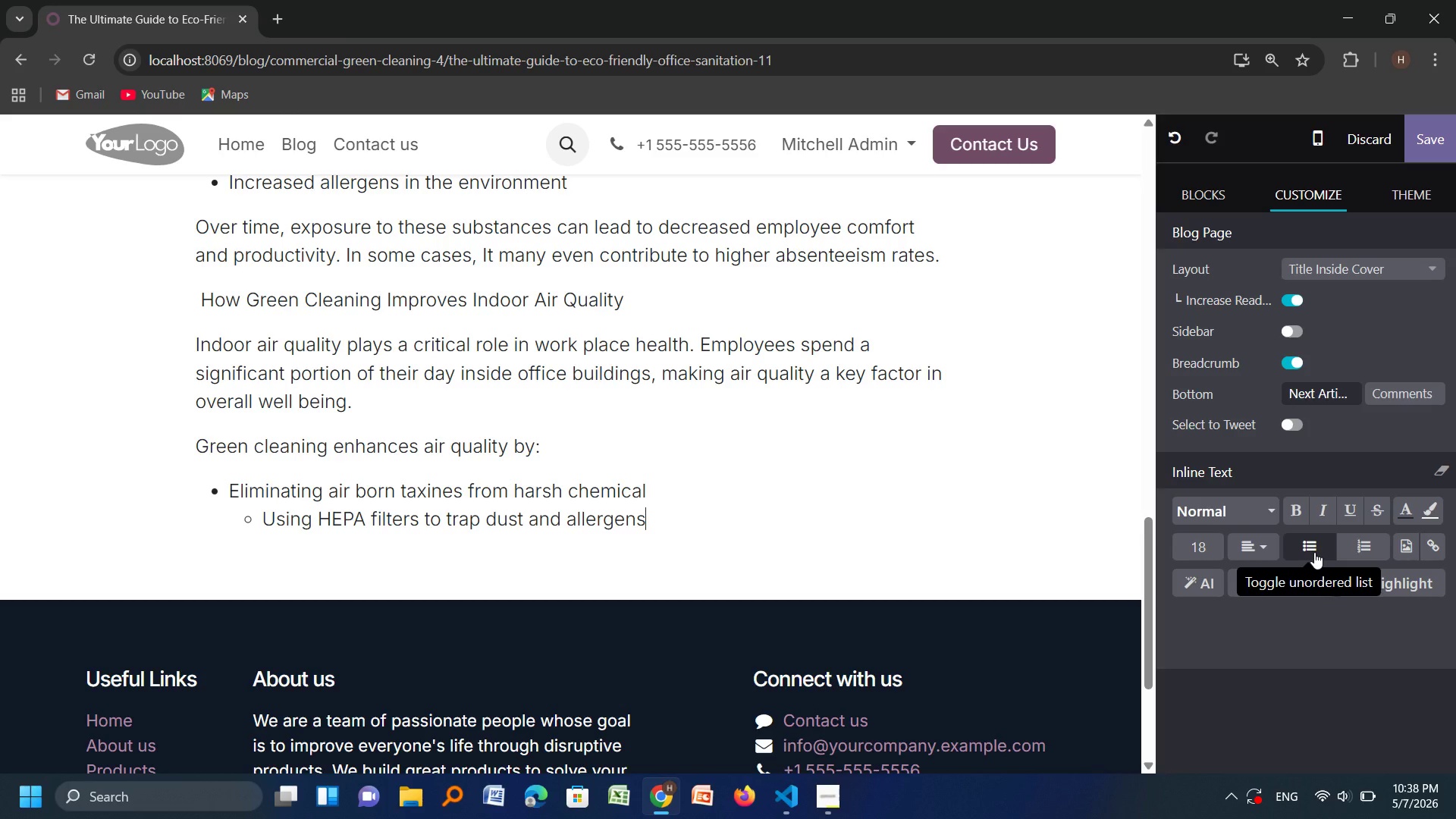 
key(Enter)
 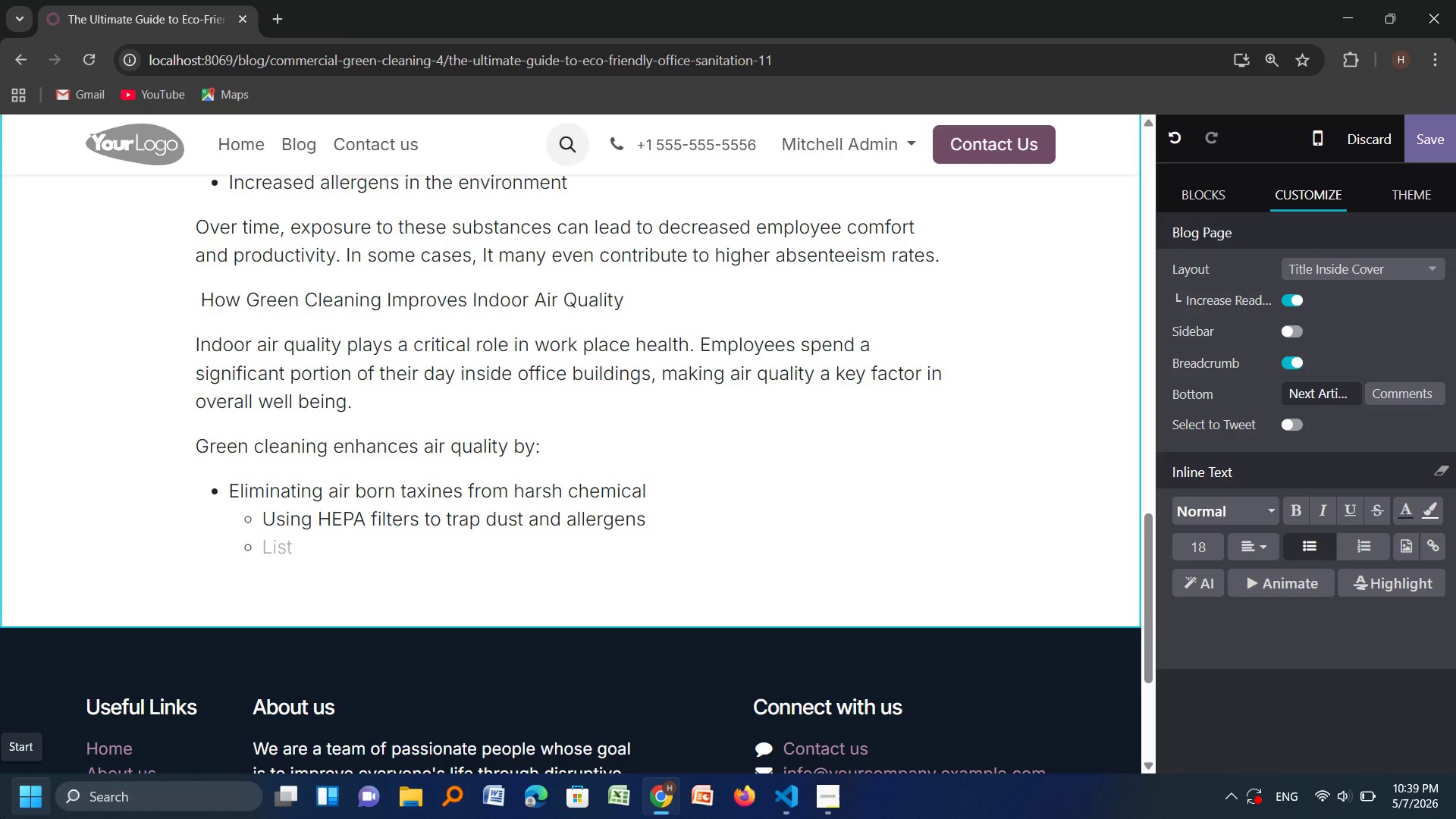 
wait(17.41)
 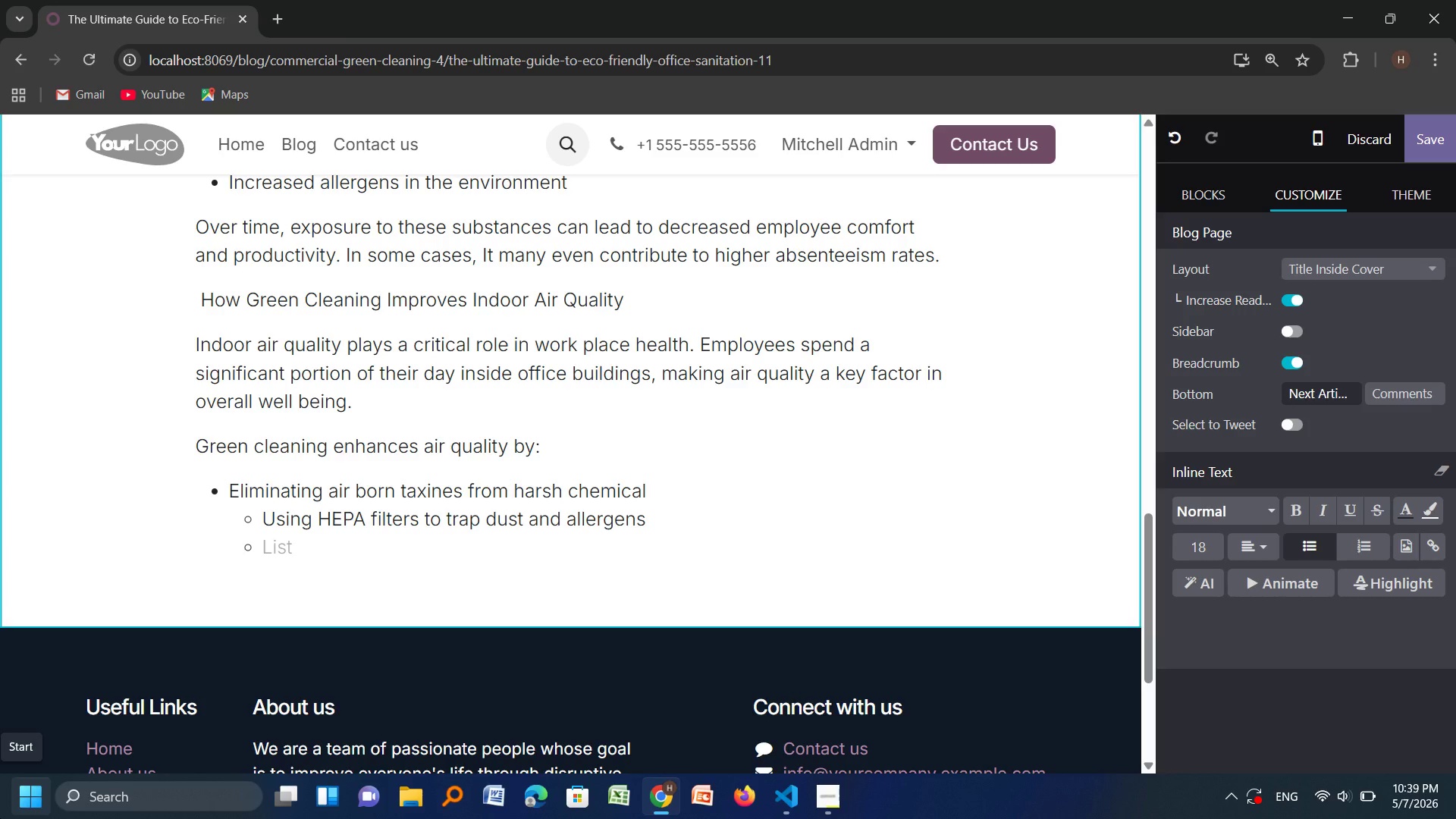 
left_click([260, 518])
 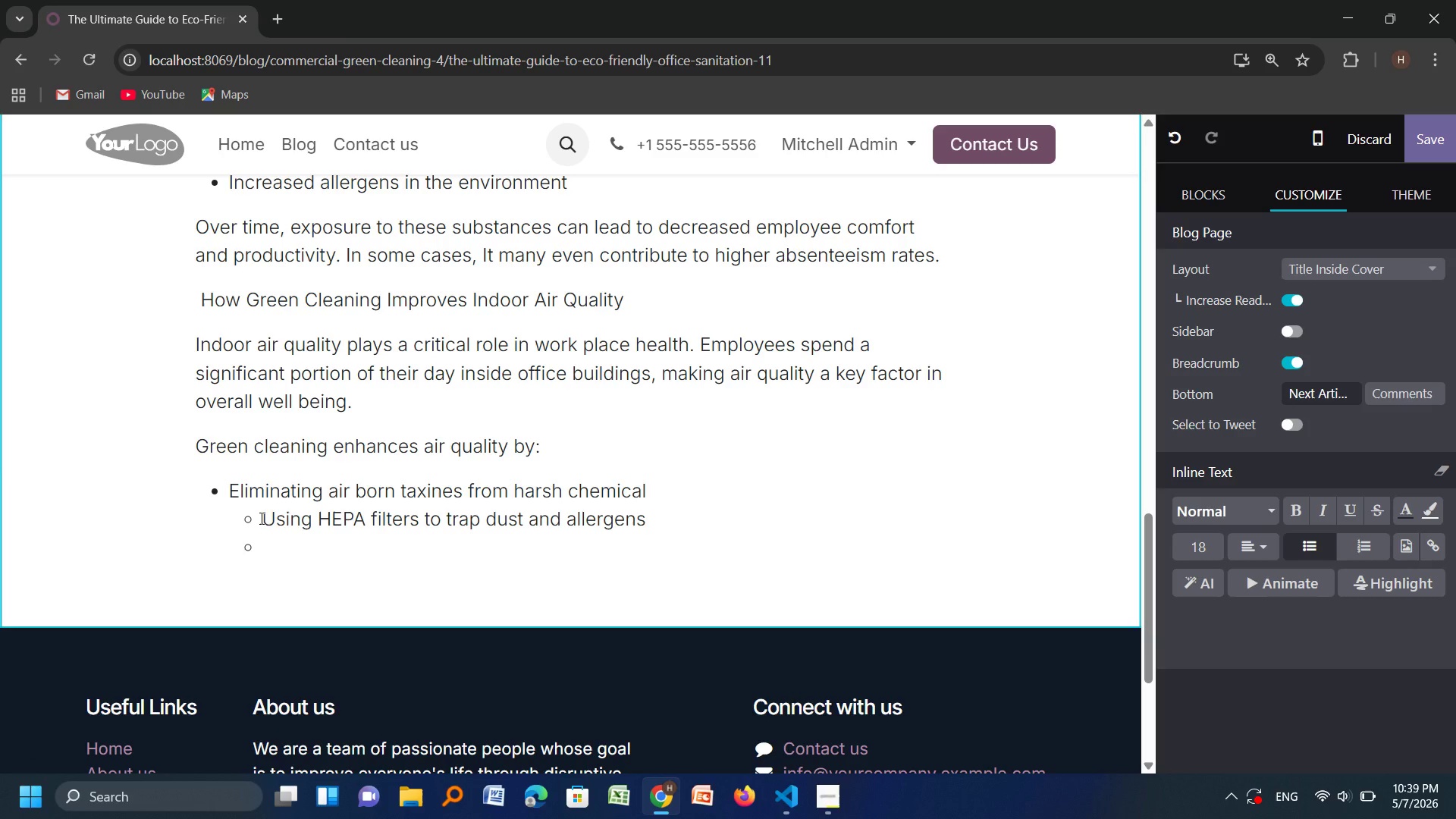 
key(ArrowDown)
 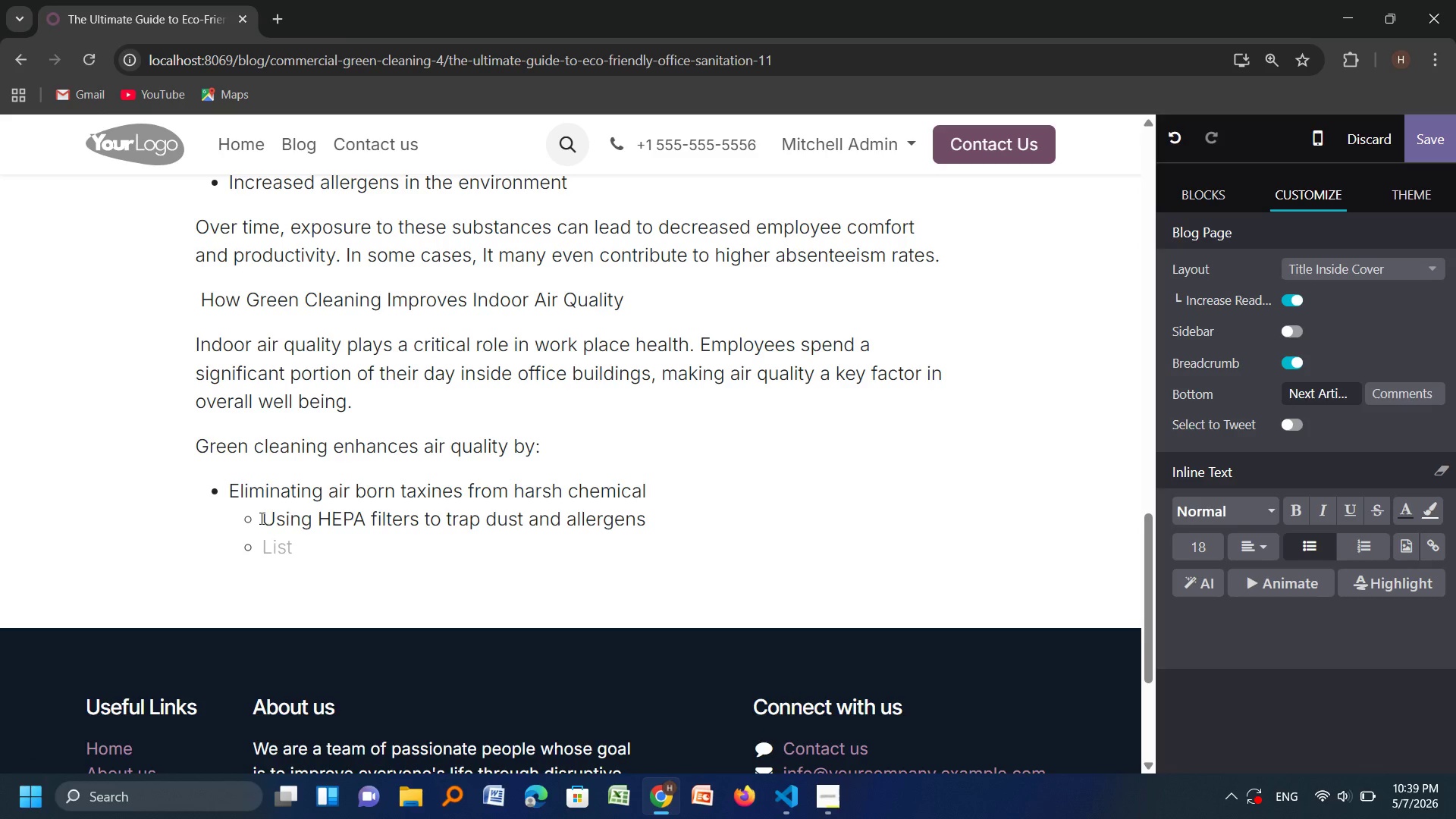 
key(Backspace)
 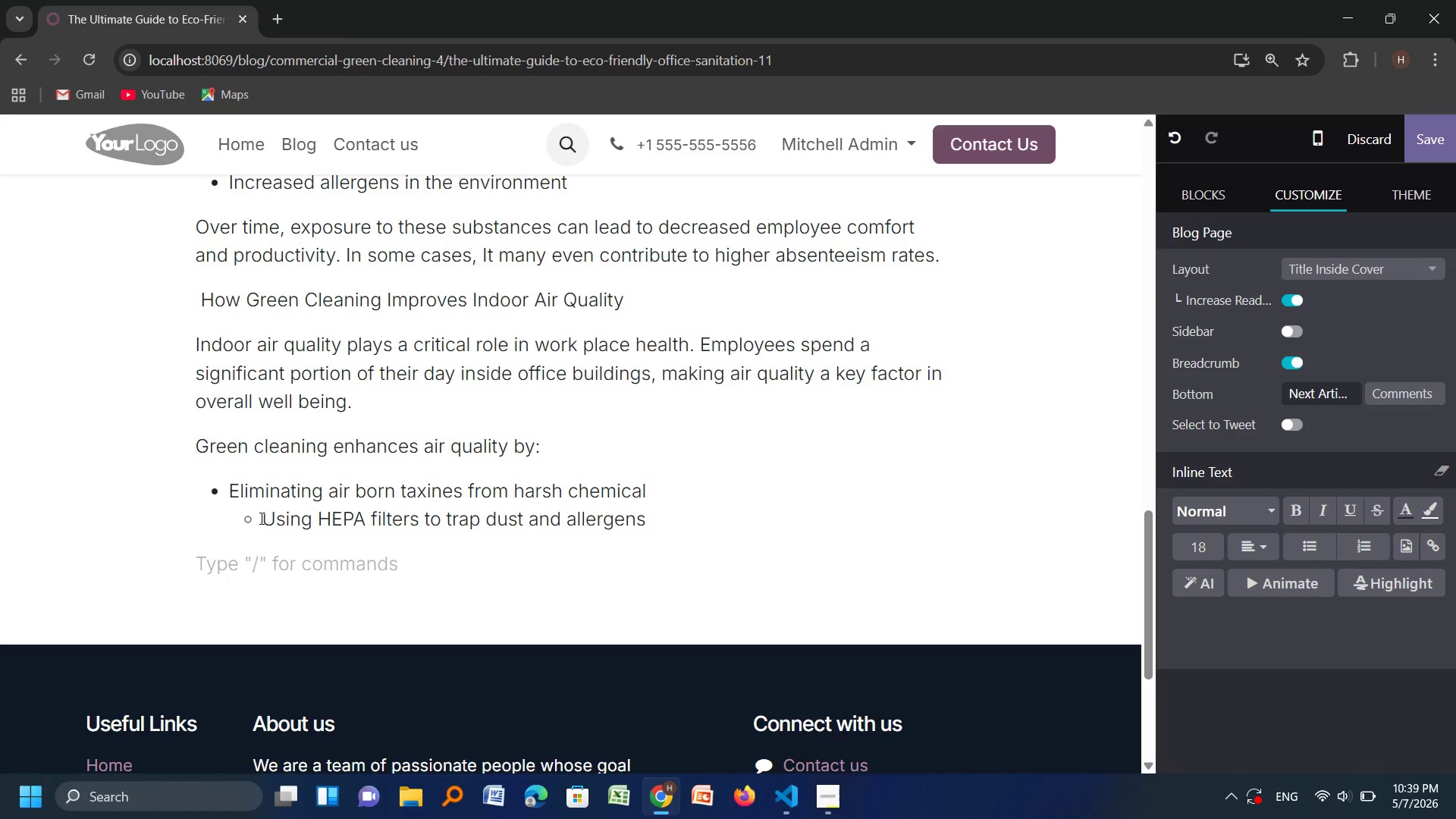 
left_click([260, 518])
 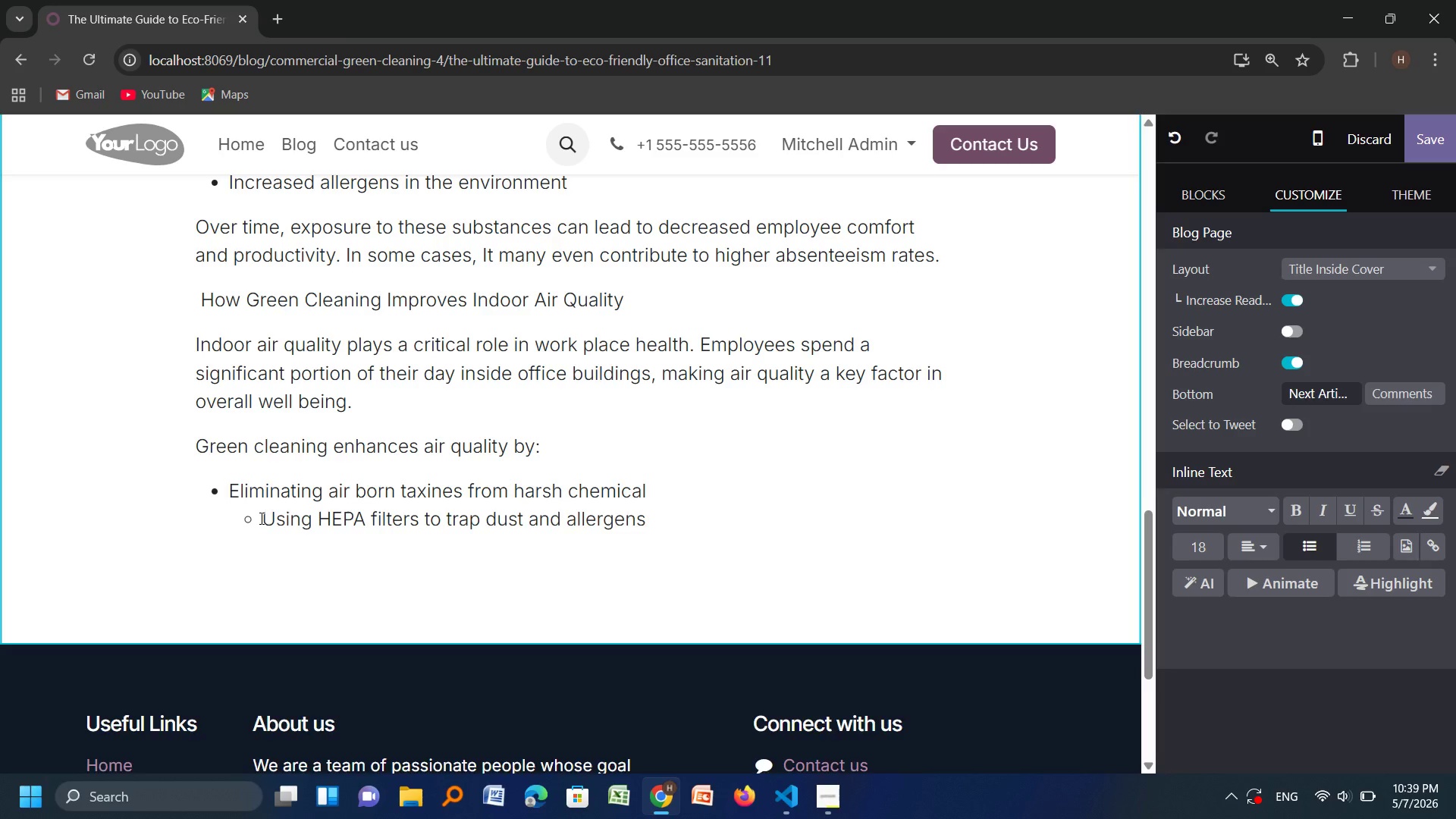 
key(Backspace)
 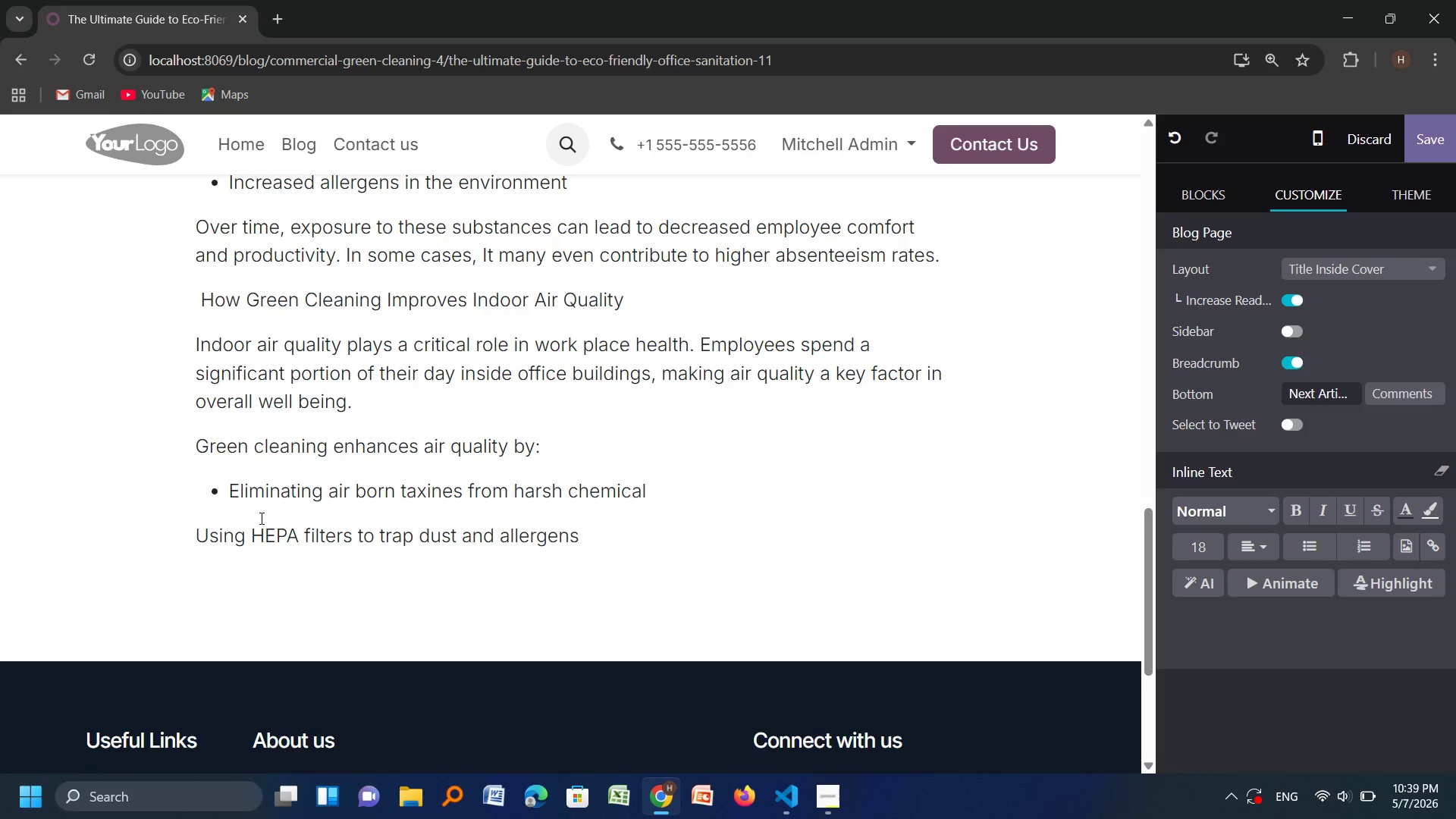 
key(Backspace)
 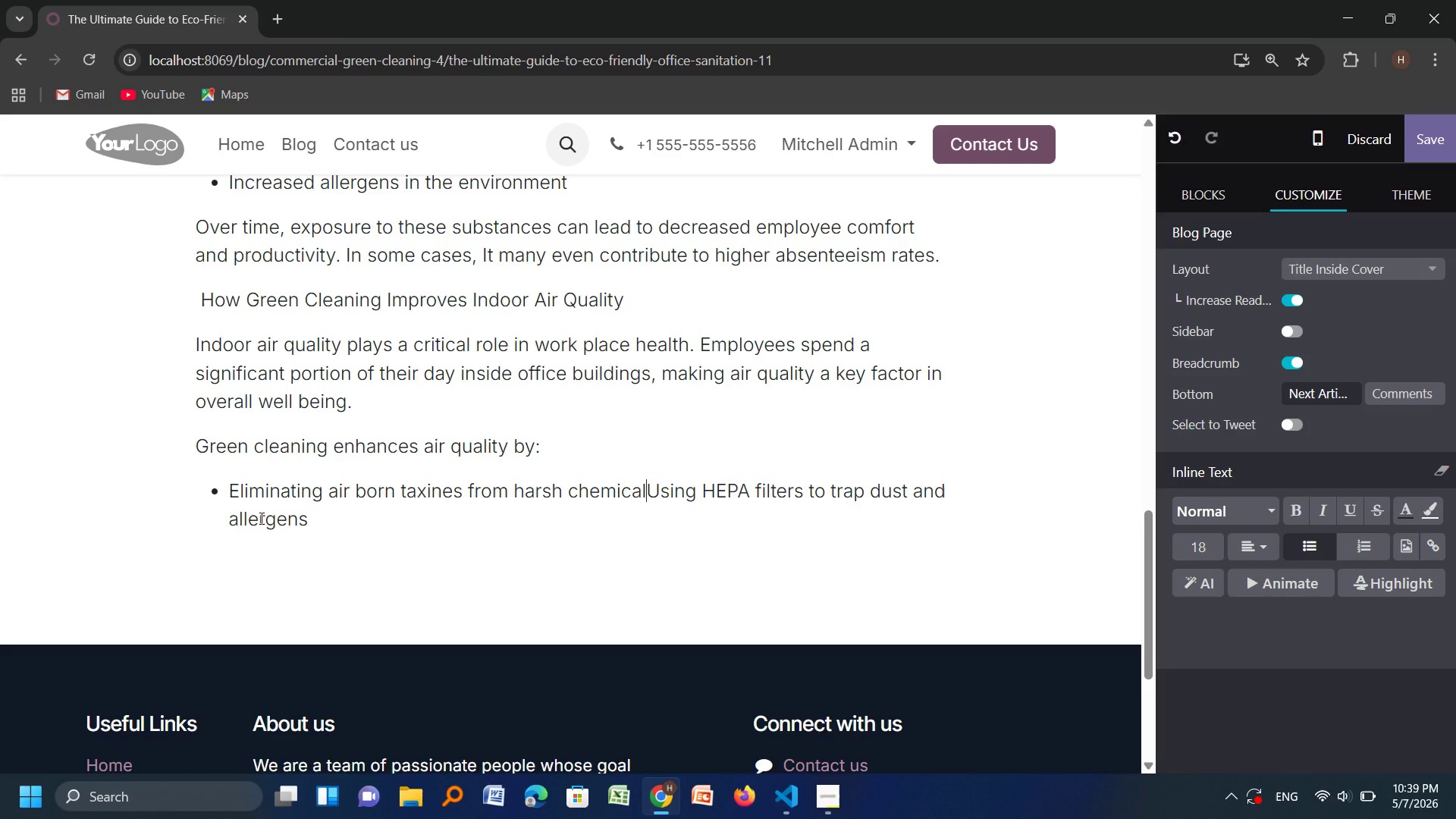 
key(Enter)
 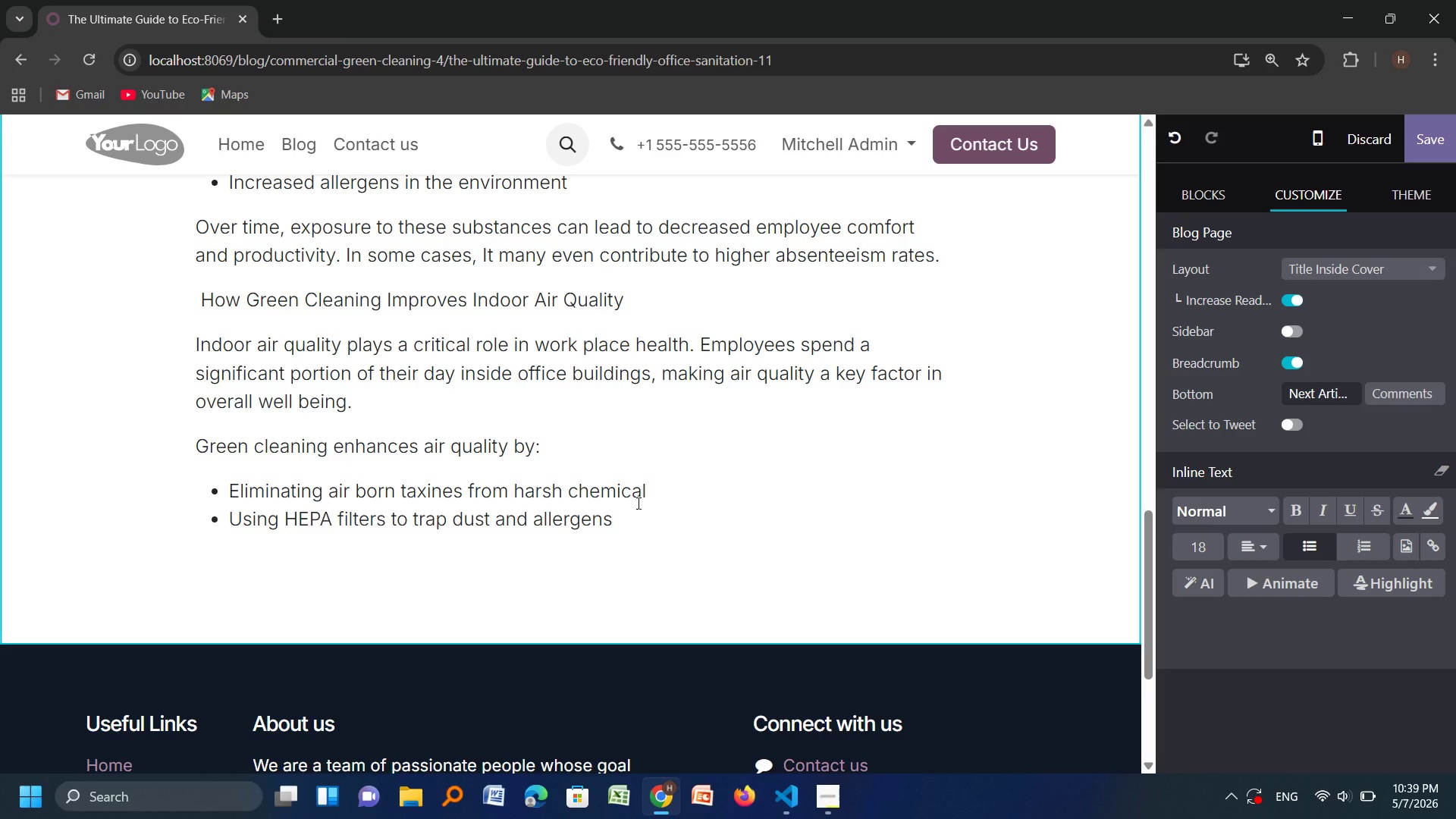 
left_click([632, 521])
 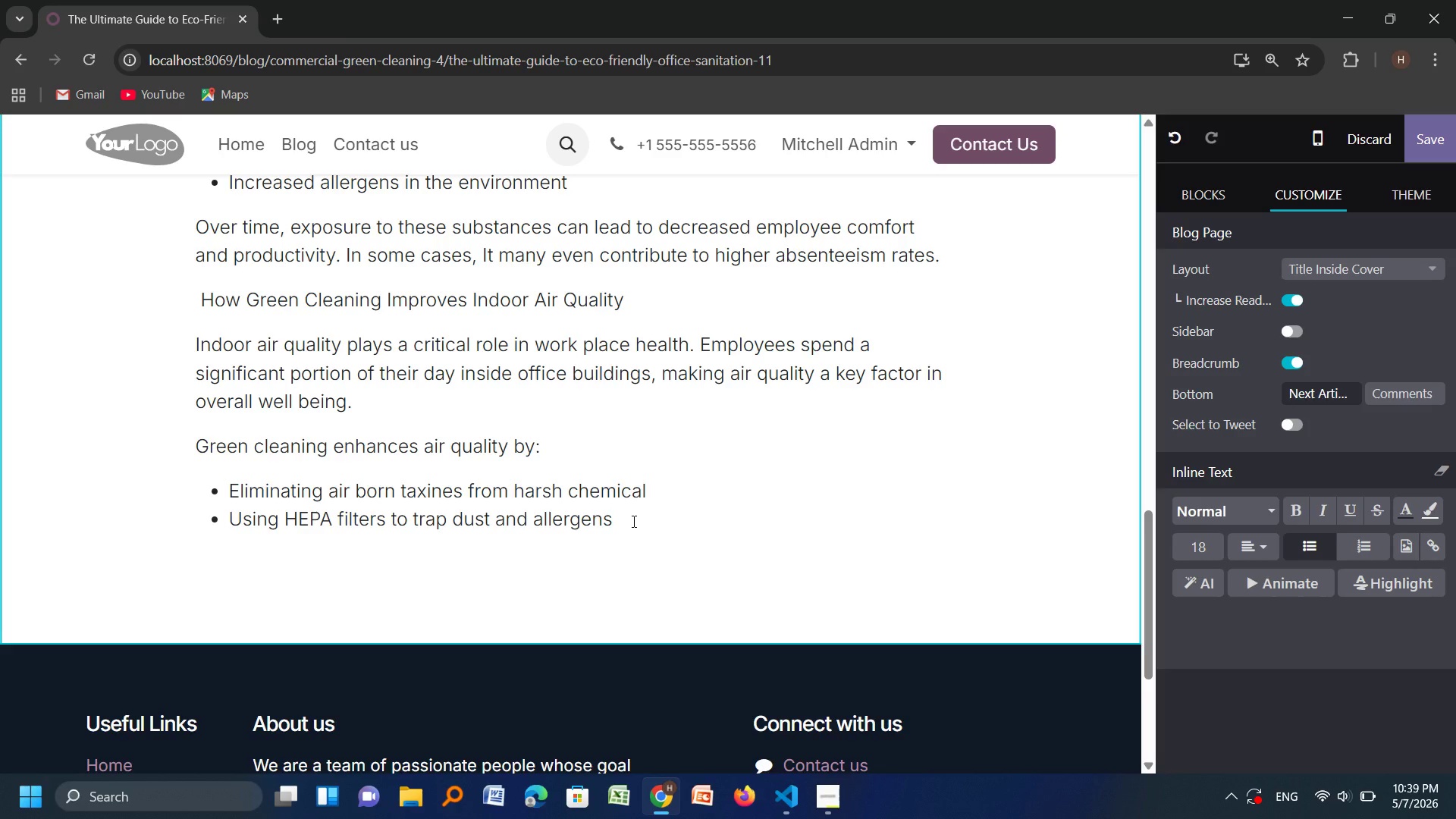 
key(Enter)
 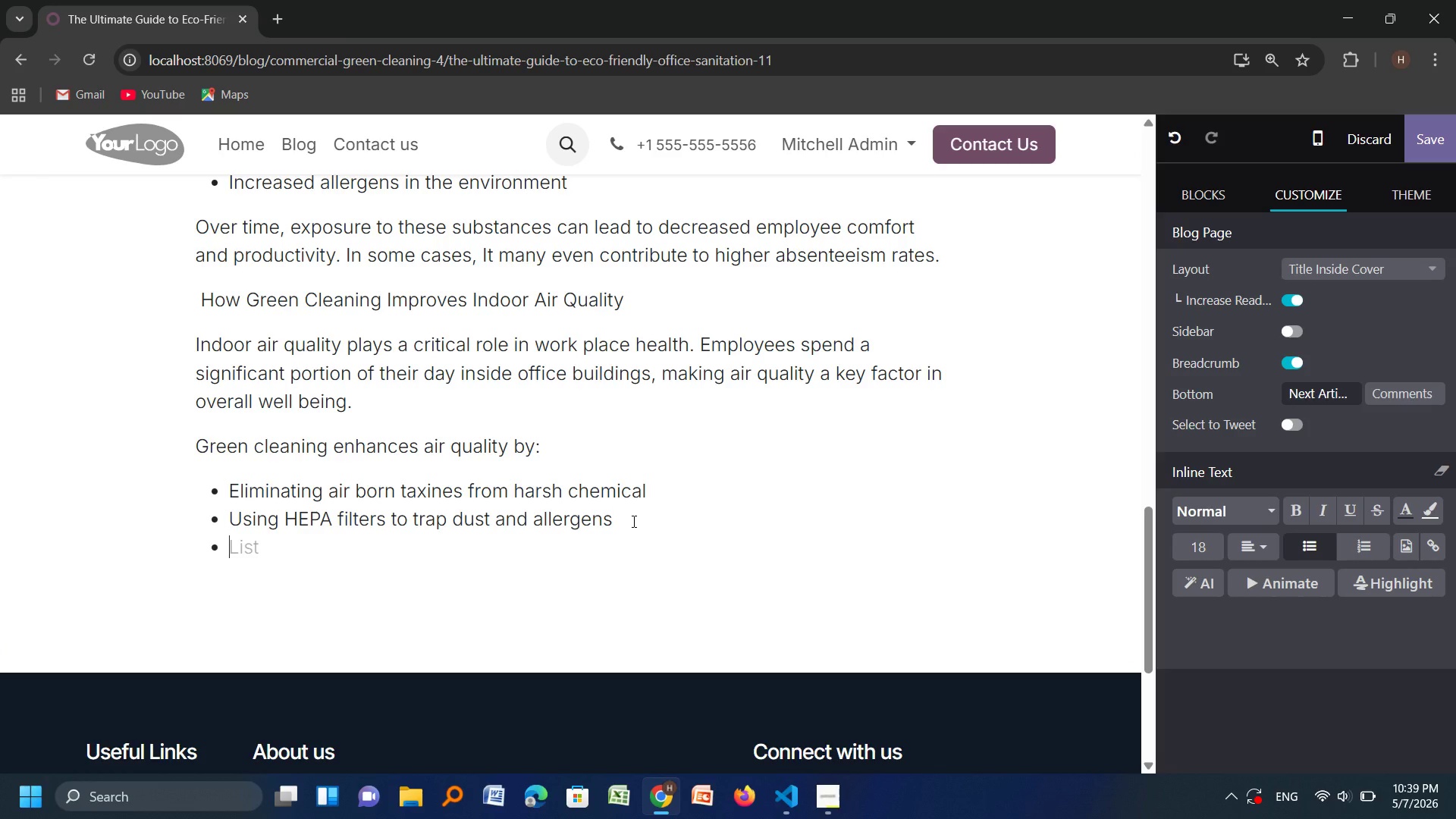 
type(REDUCING)
 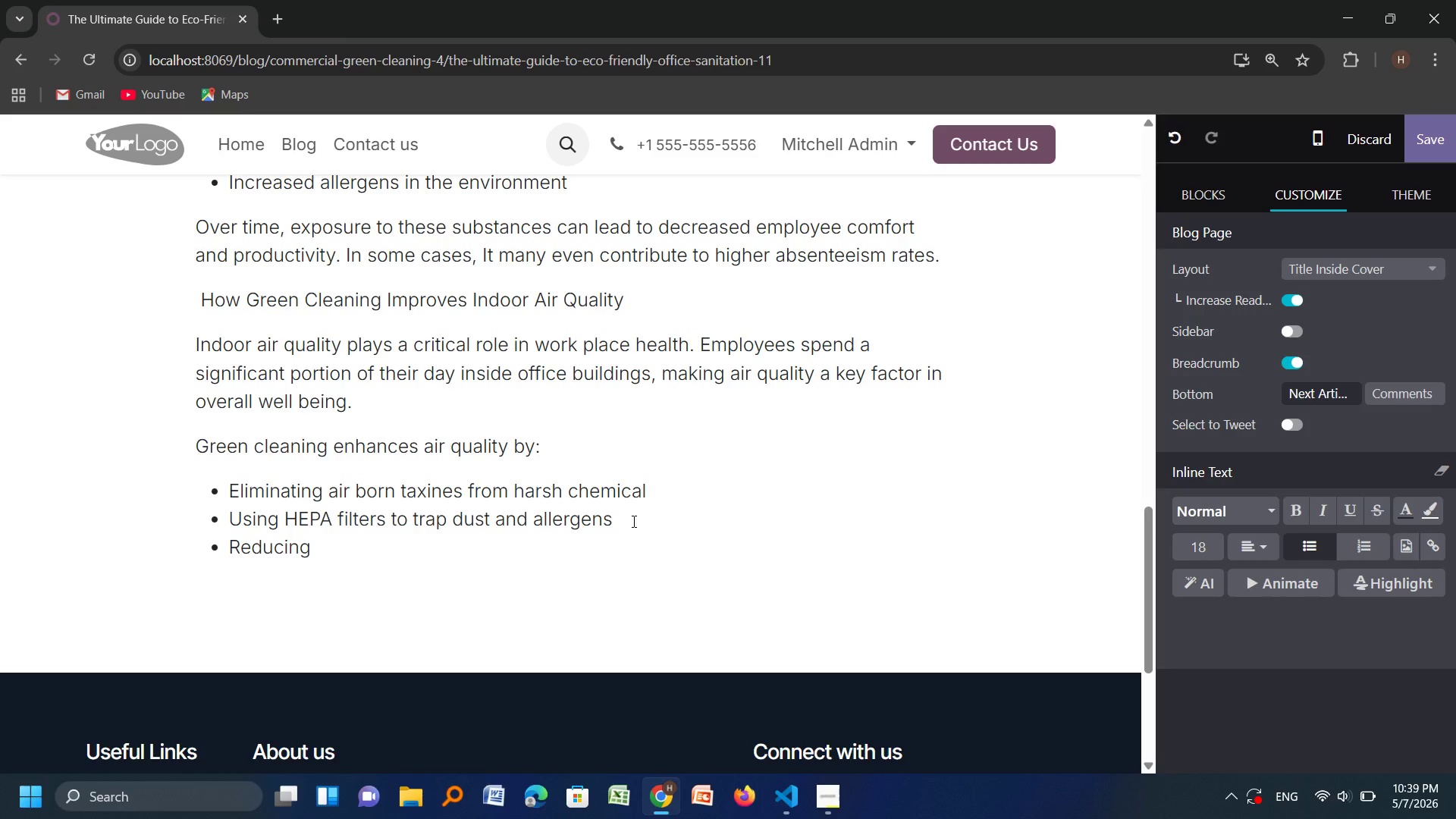 
hold_key(key=CapsLock, duration=0.33)
 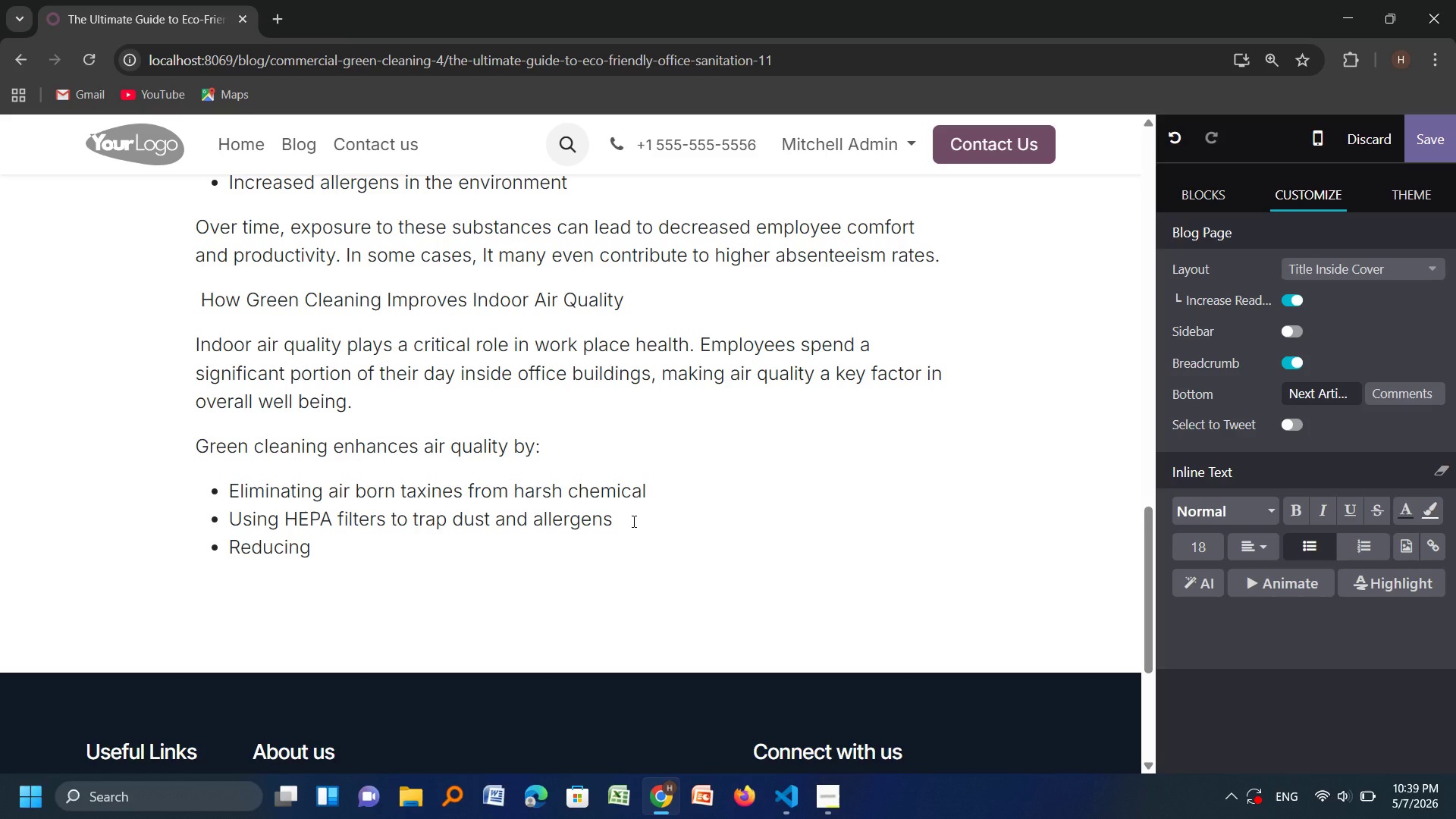 
type( chd)
key(Backspace)
type(emical red)
 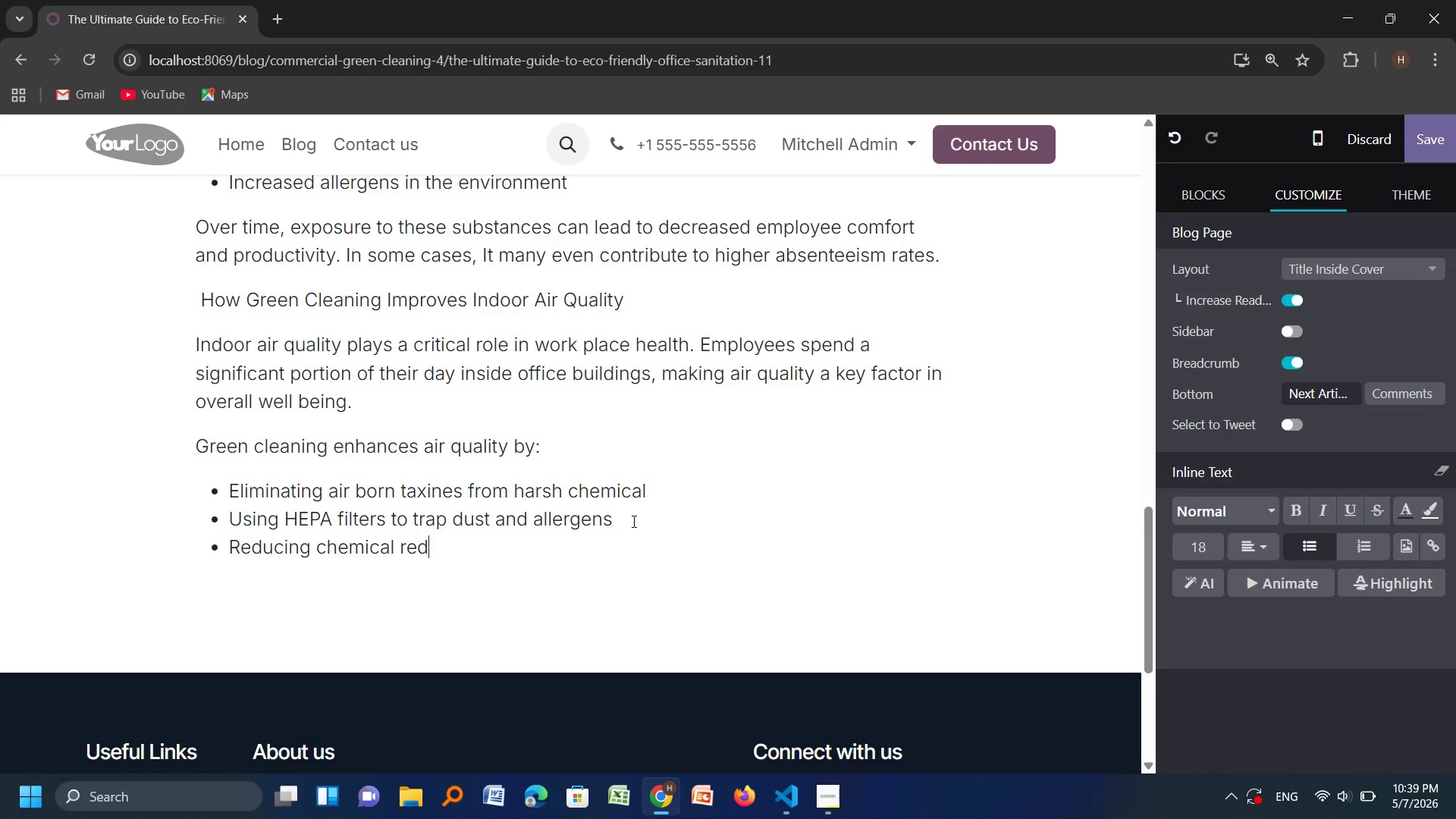 
wait(5.81)
 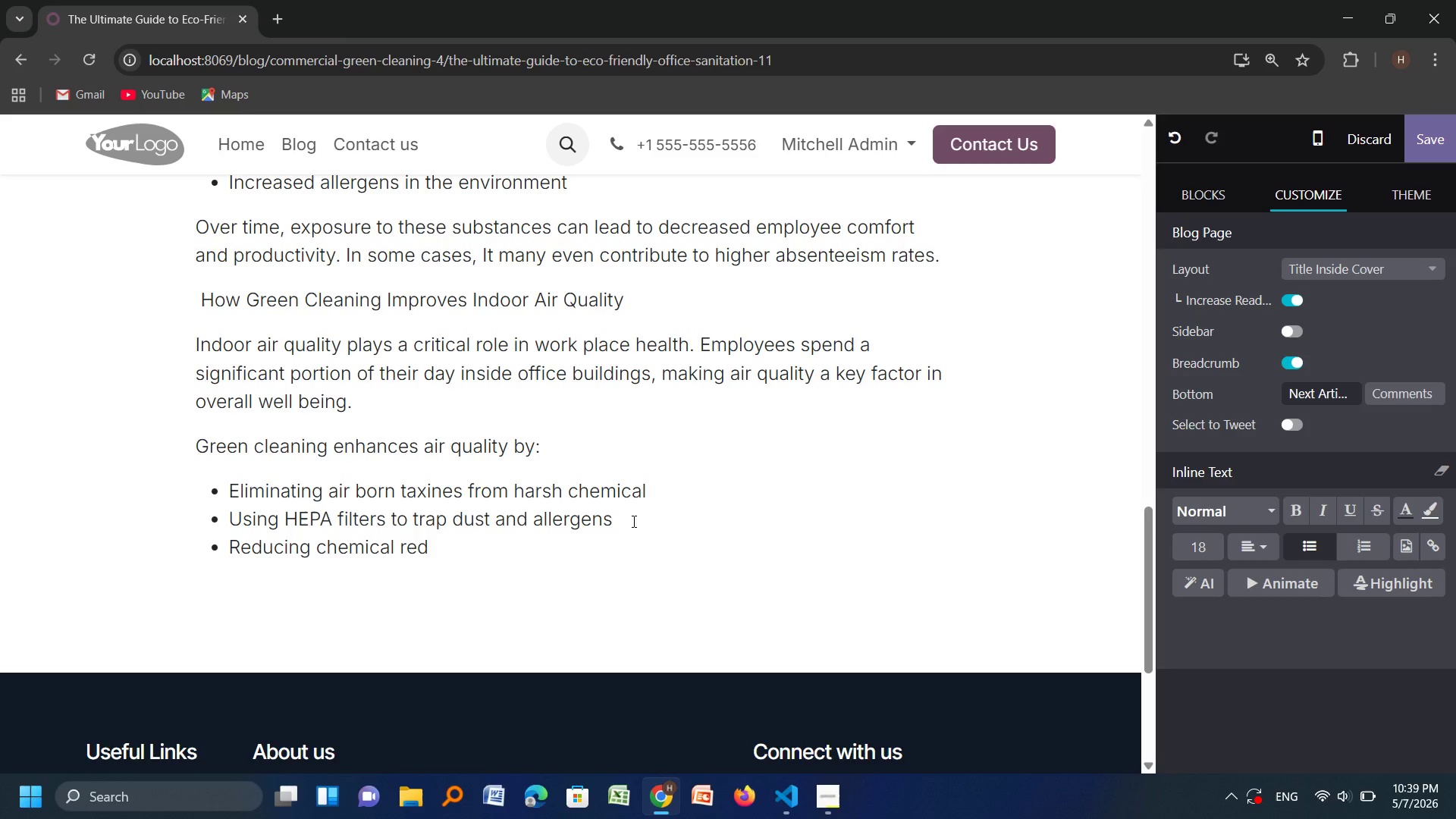 
key(Backspace)
type(sidue on aller)
 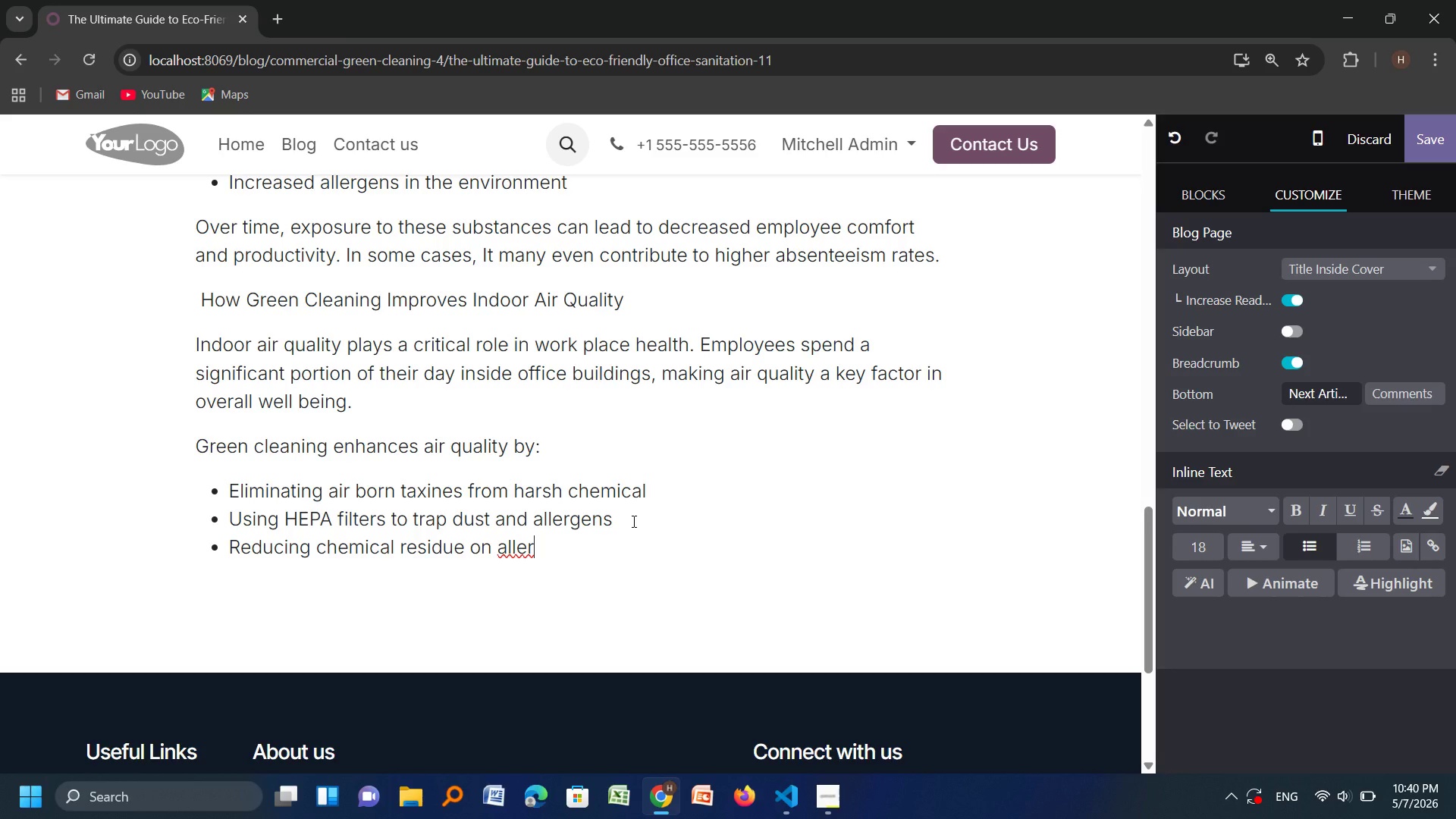 
key(G)
 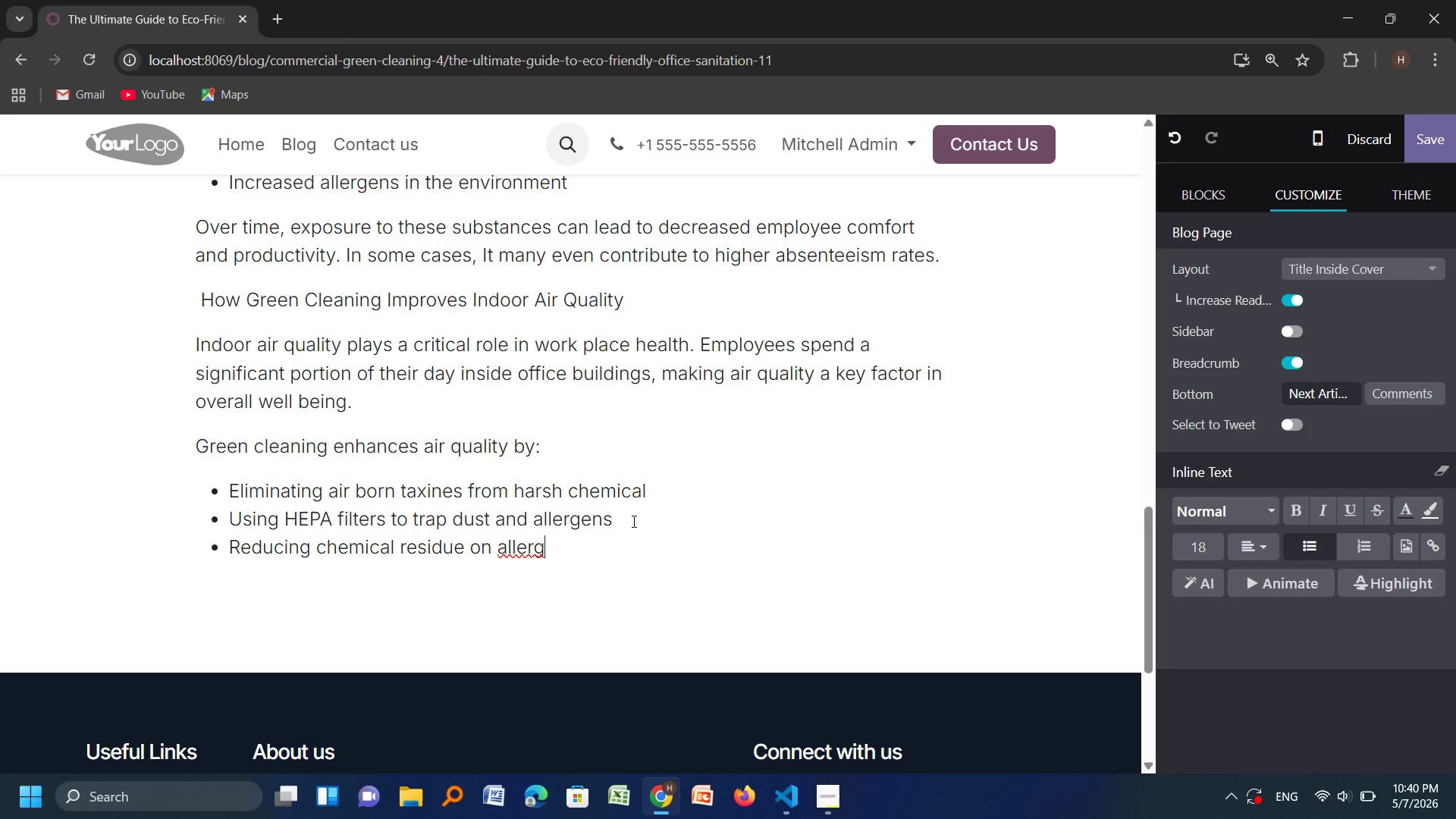 
wait(11.31)
 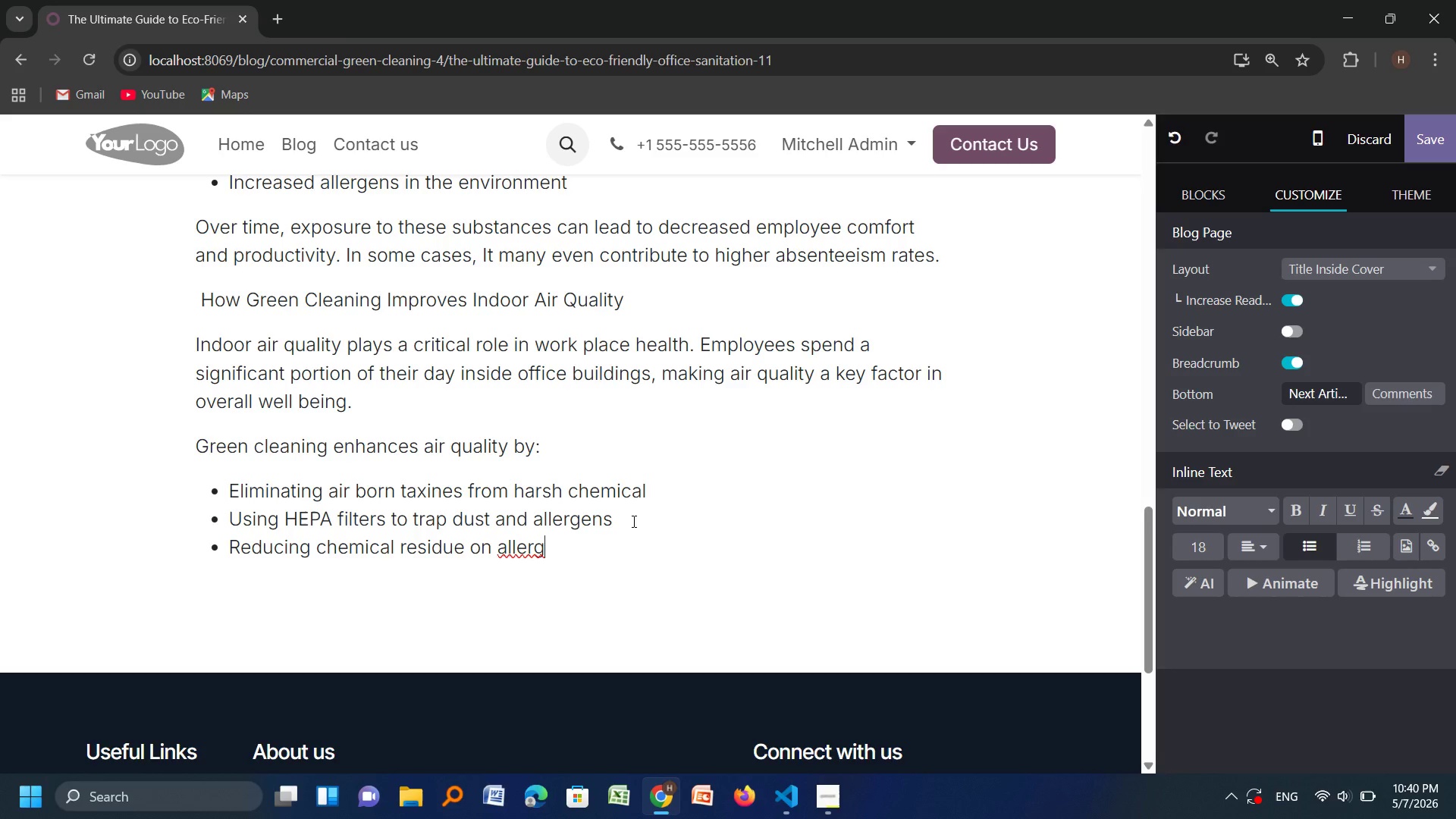 
left_click([632, 521])
 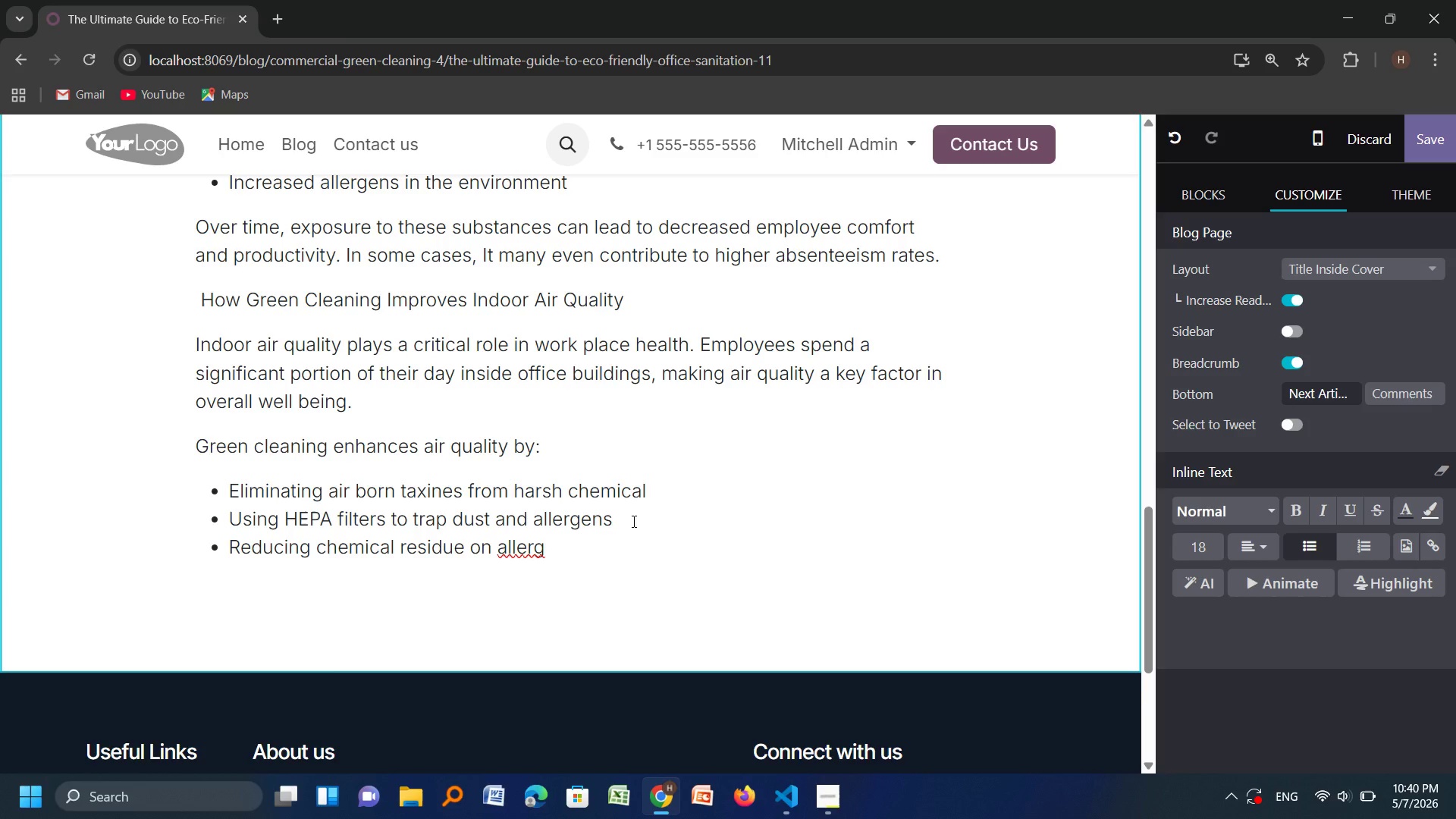 
wait(22.41)
 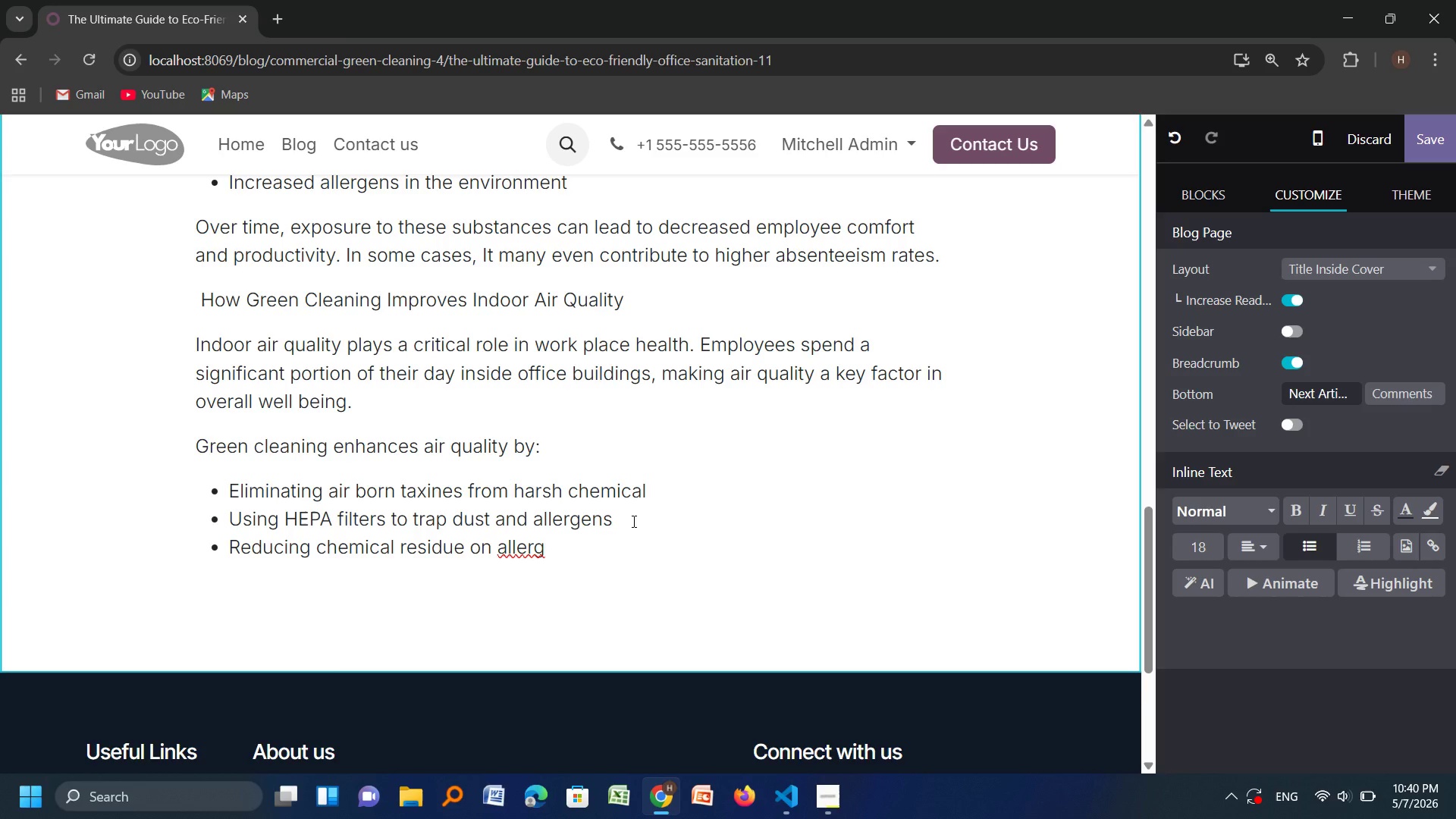 
left_click([548, 548])
 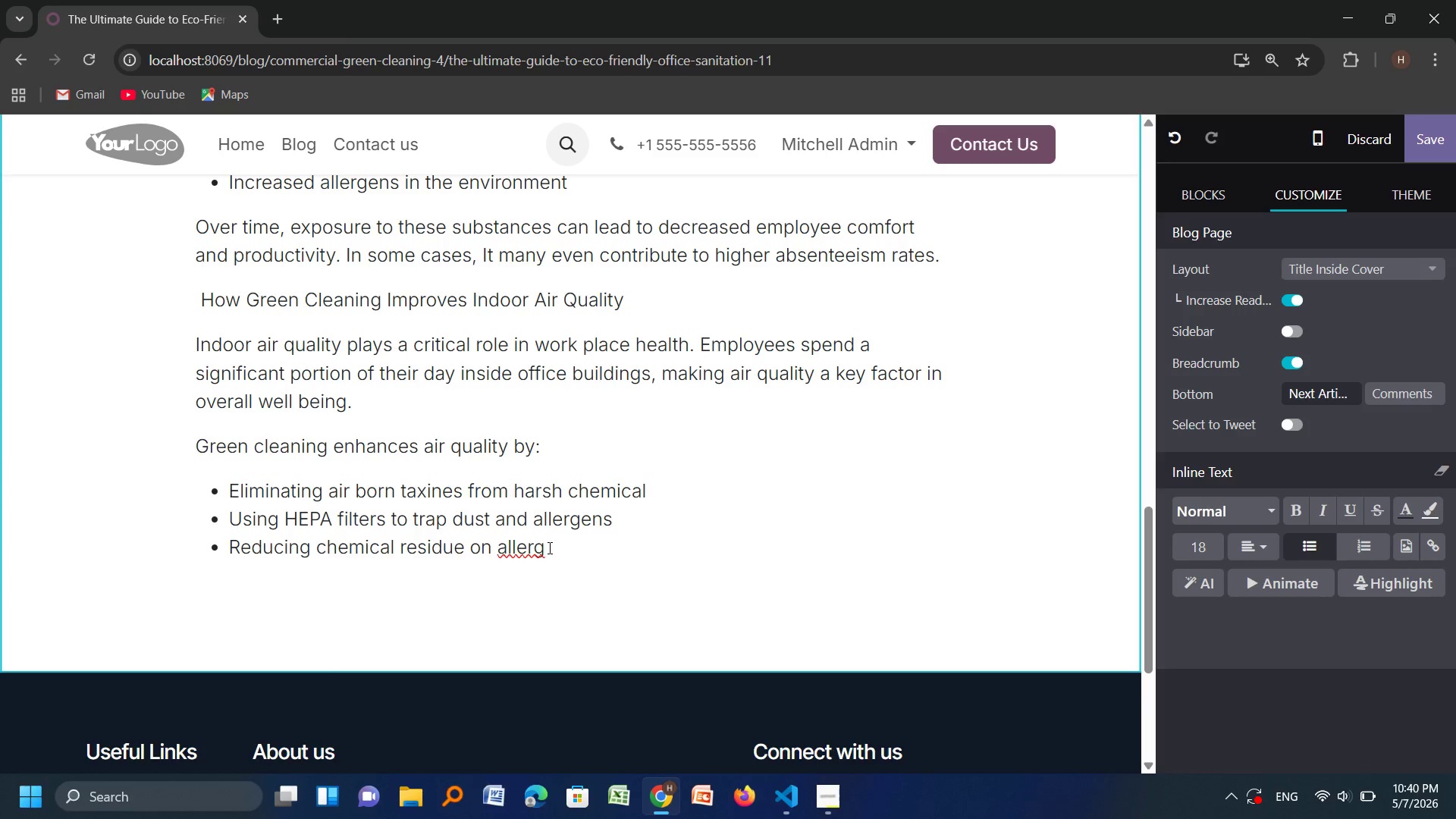 
wait(7.83)
 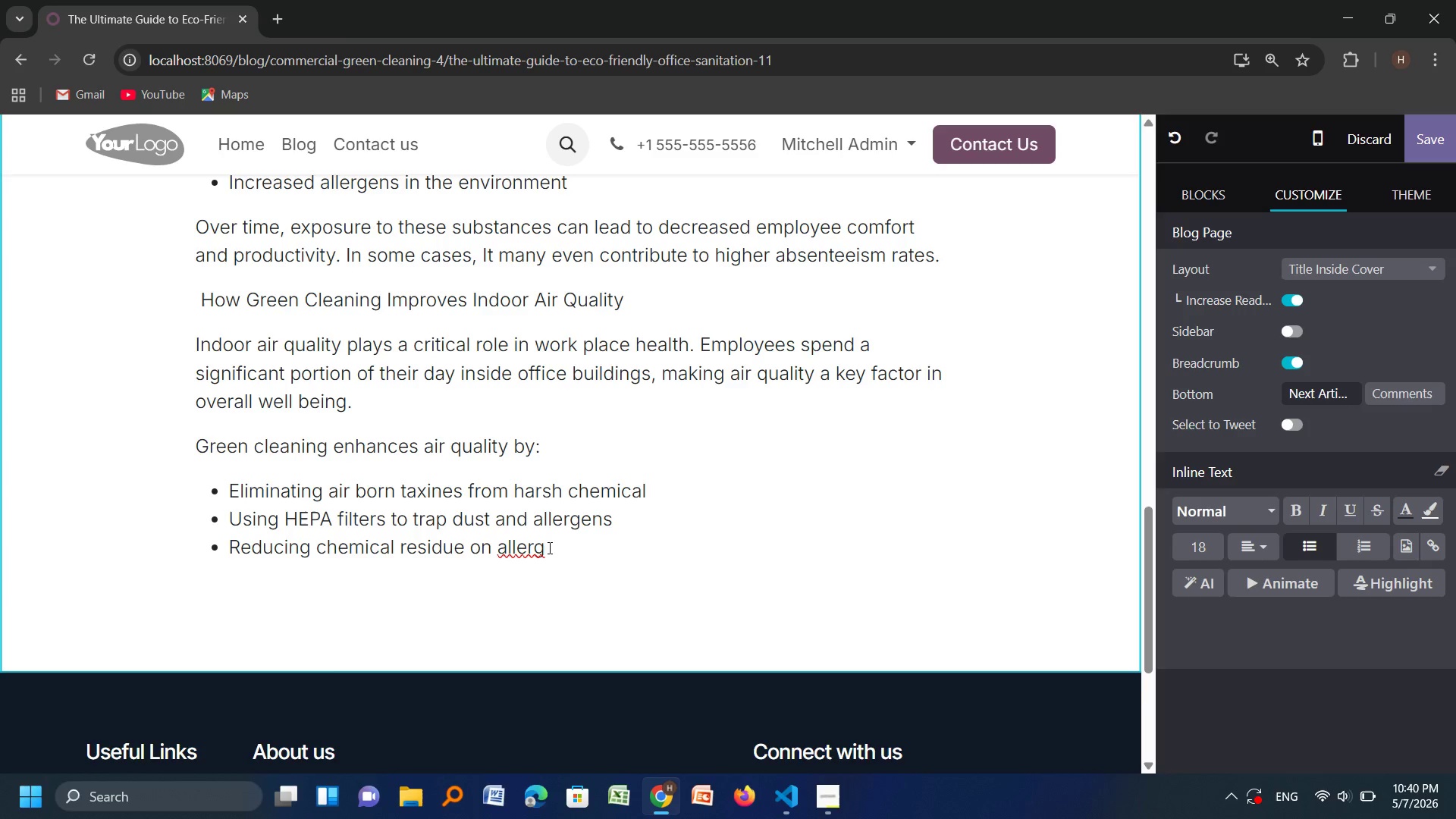 
key(Backspace)
 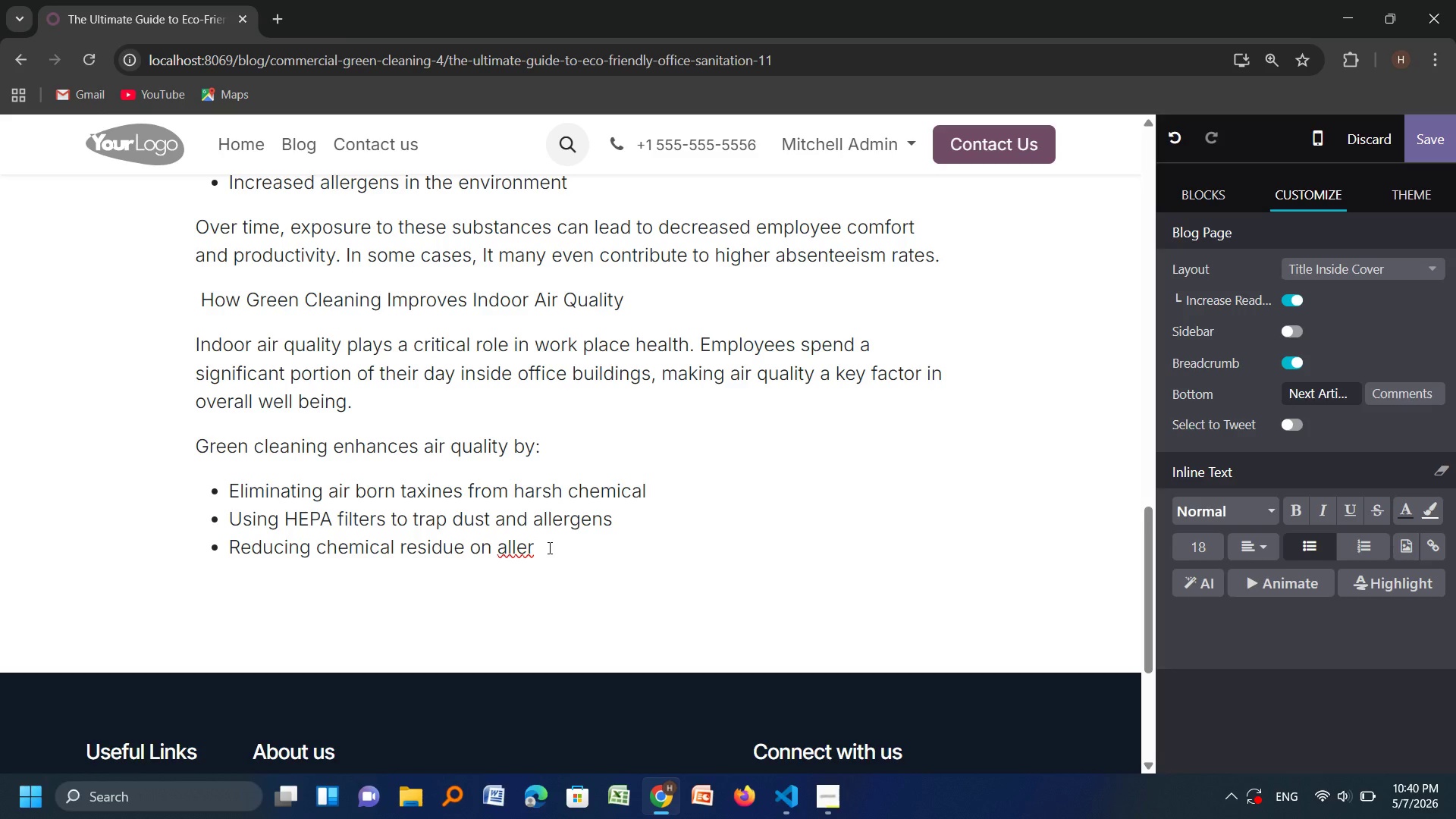 
wait(5.39)
 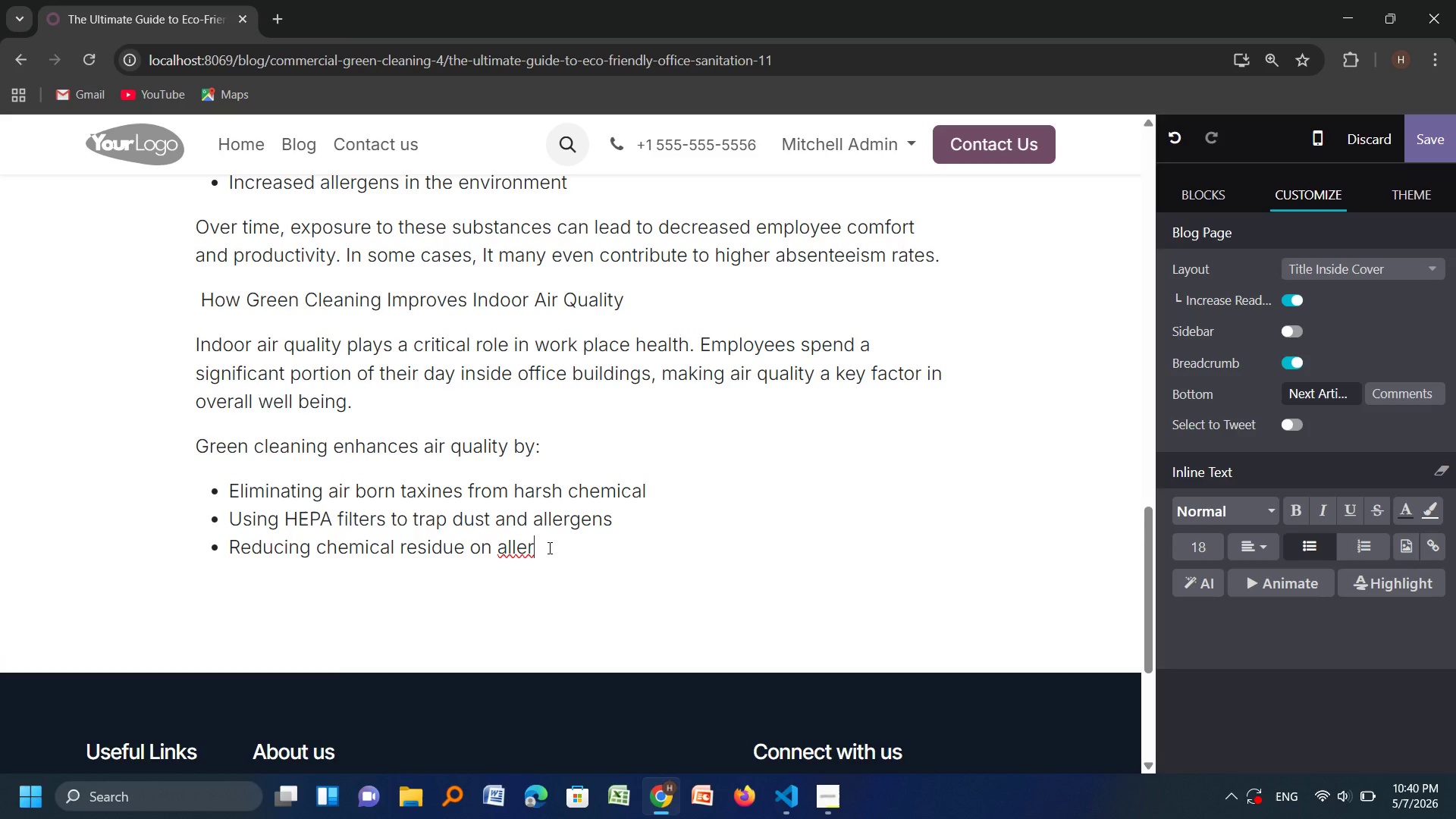 
key(Backspace)
key(Backspace)
key(Backspace)
key(Backspace)
key(Backspace)
type(surfaces)
 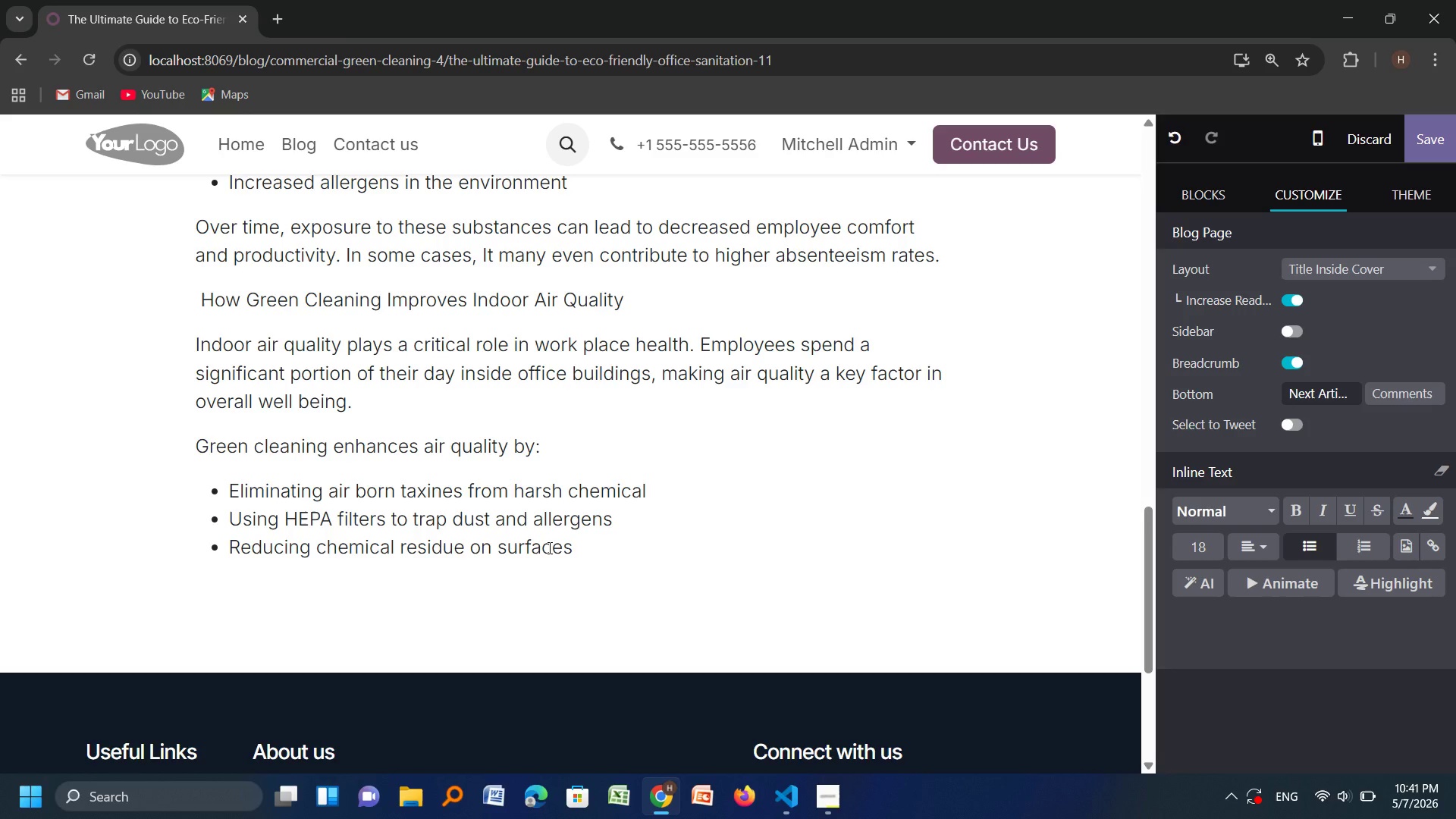 
key(Enter)
 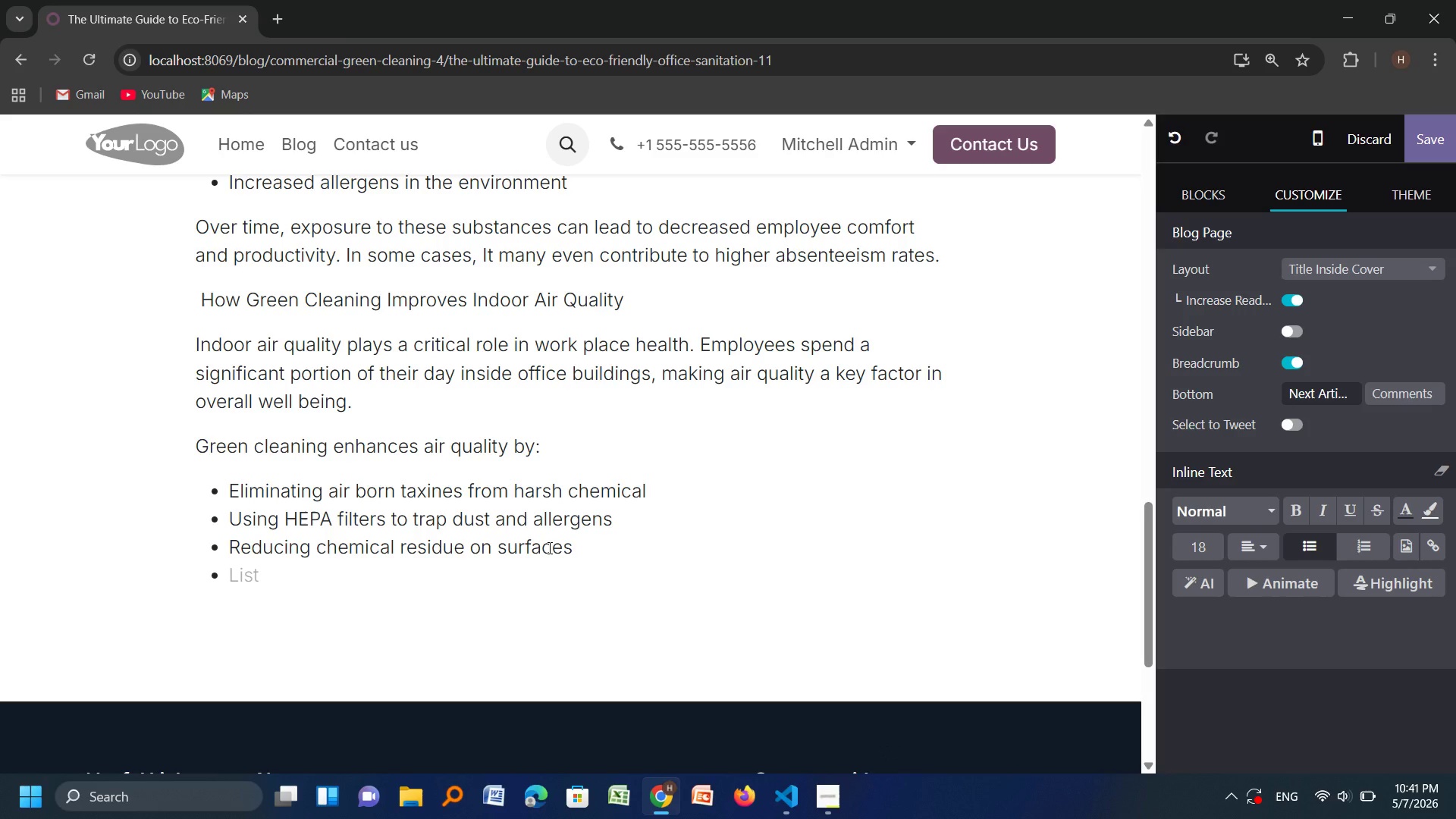 
type(Preventig)
 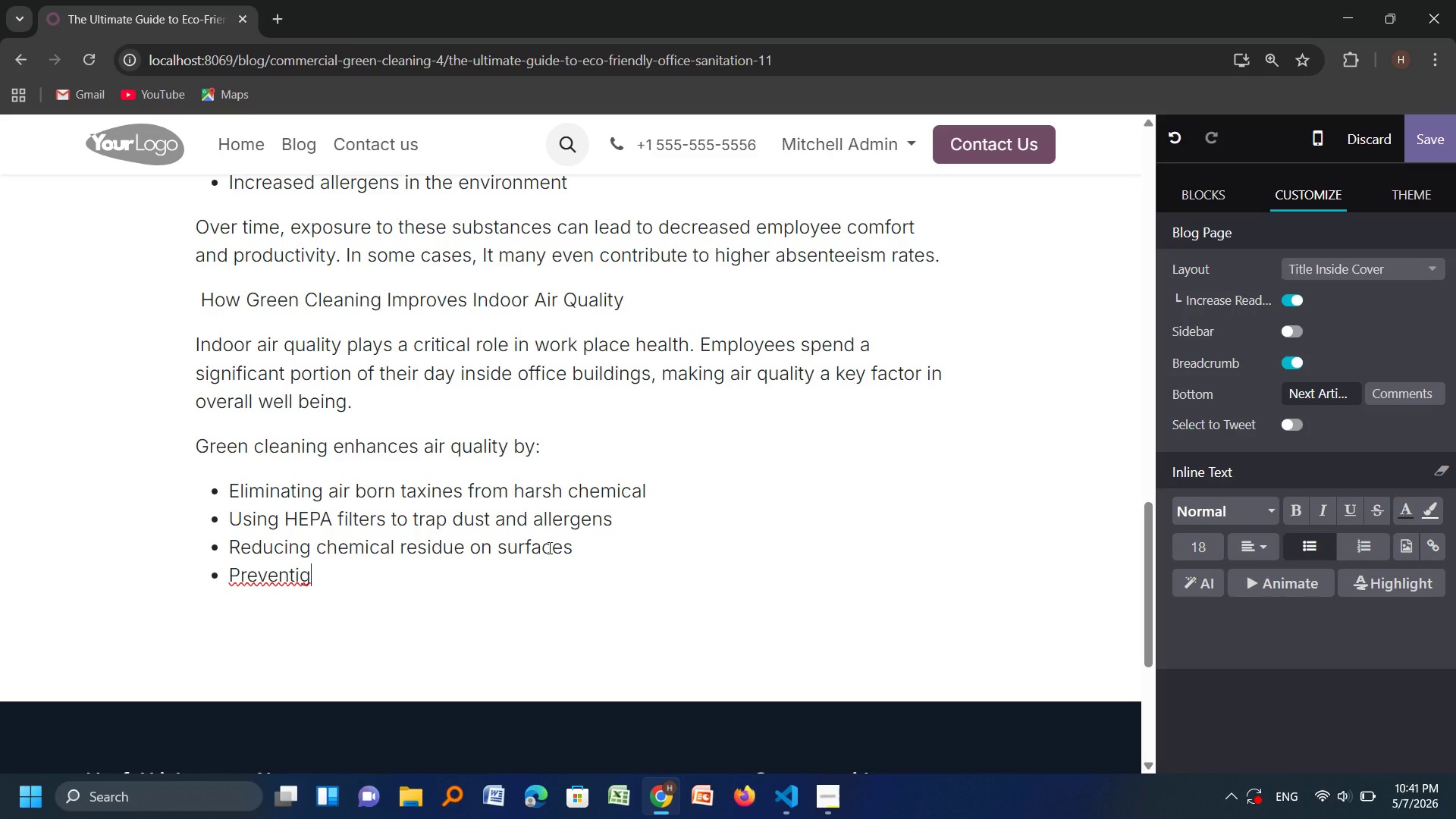 
key(Backspace)
type(ng the build uo)
key(Backspace)
type(p of v)
 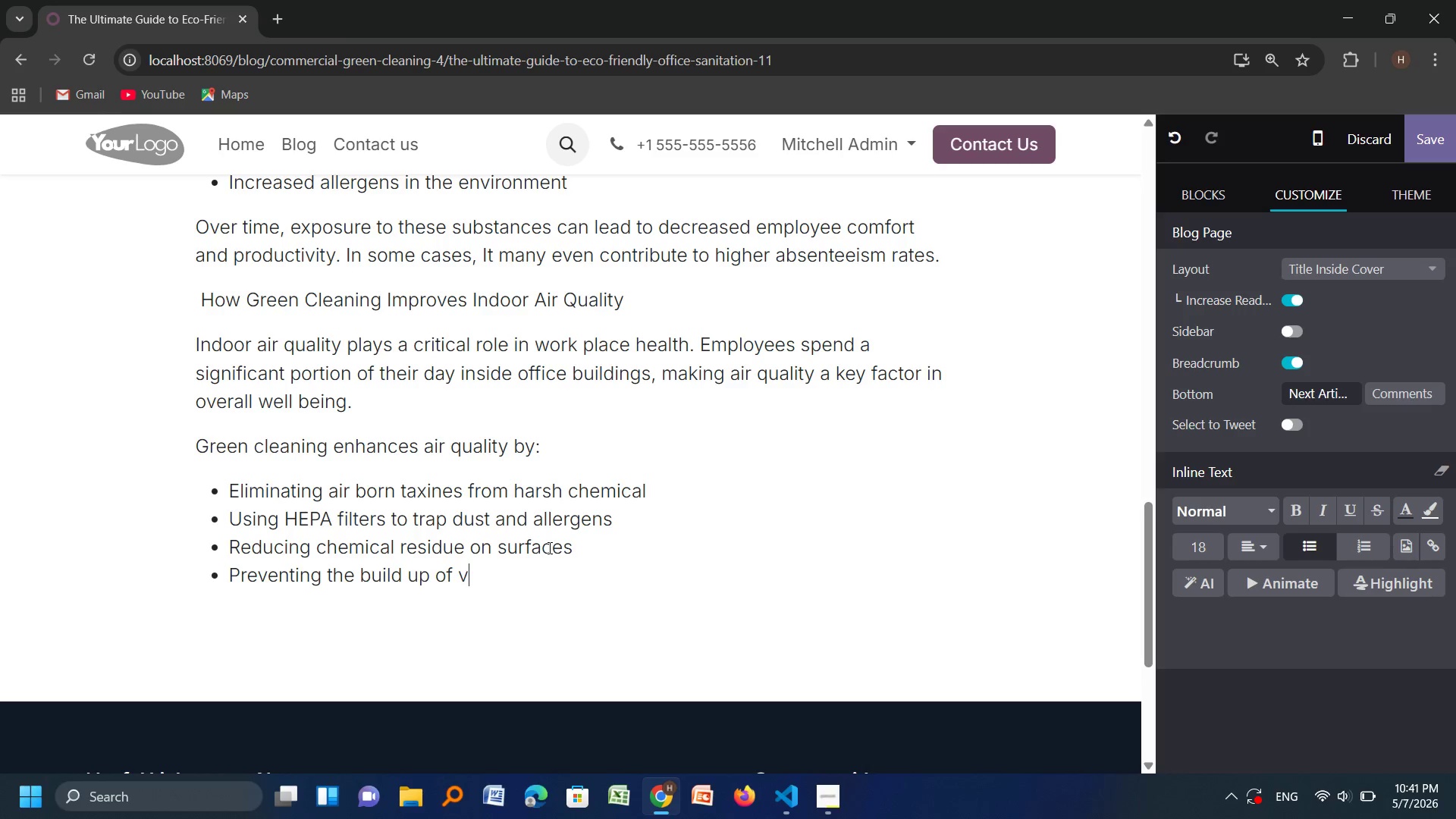 
wait(7.14)
 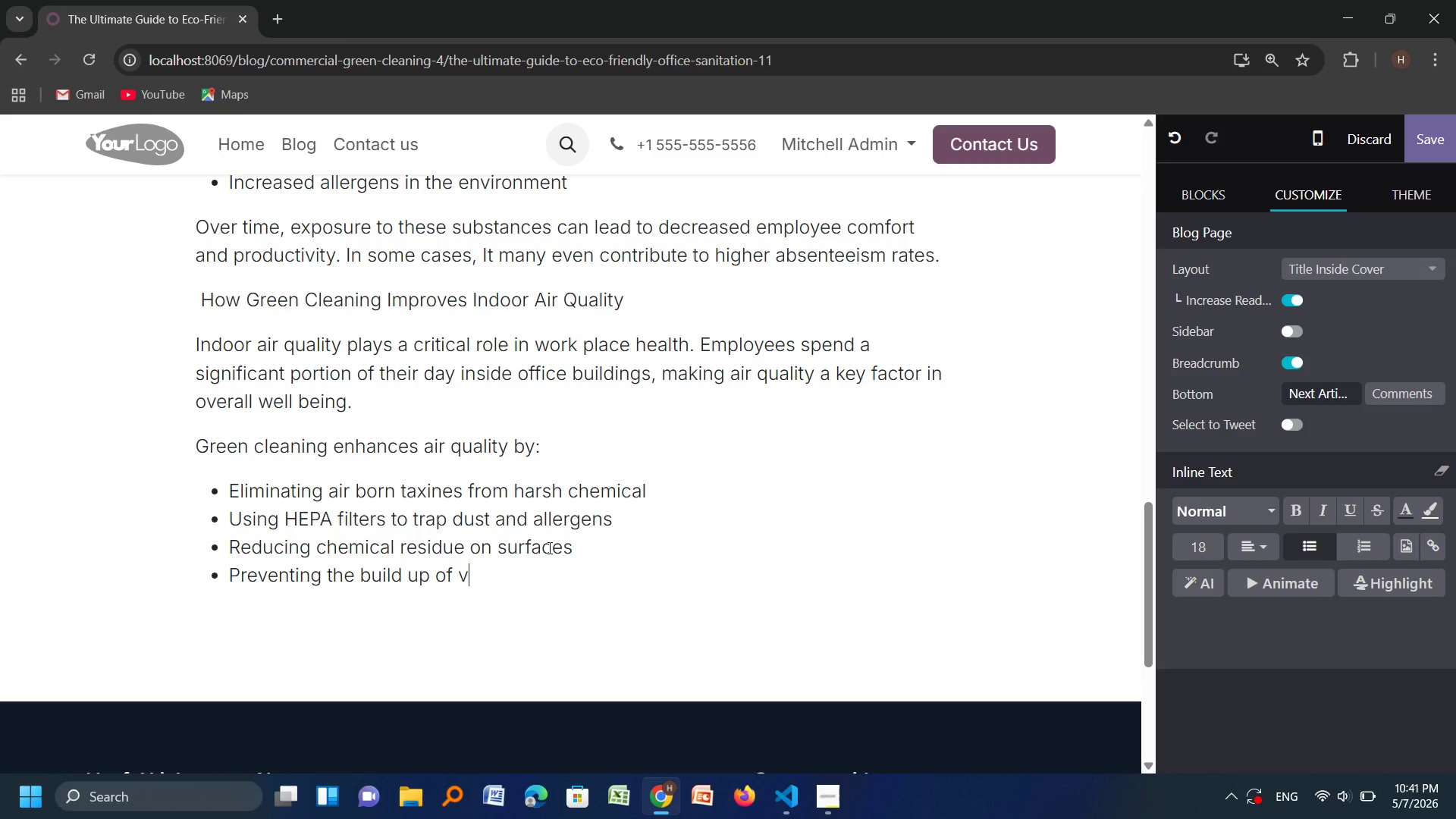 
hold_key(key=Backspace, duration=0.31)
 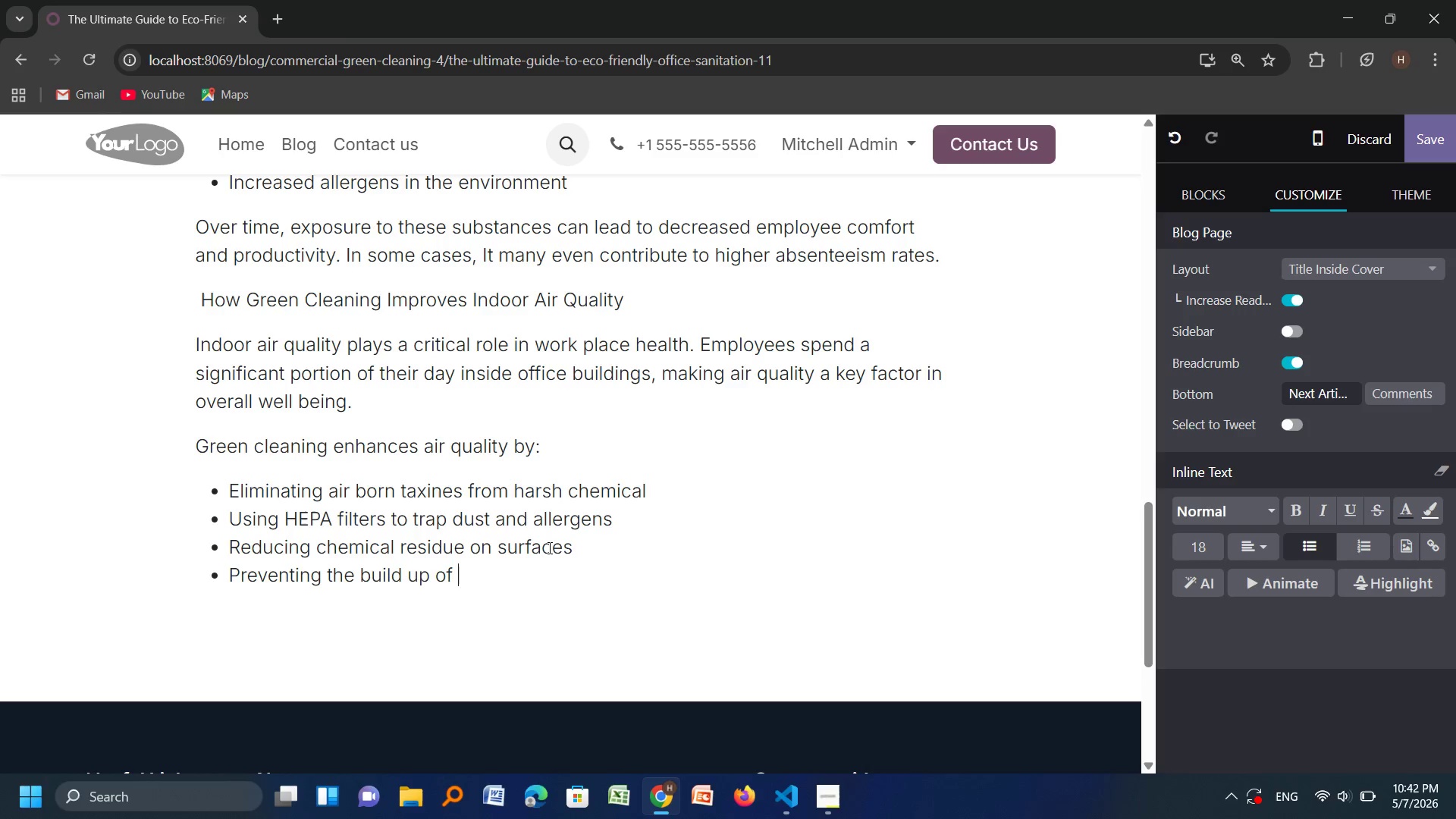 
wait(25.2)
 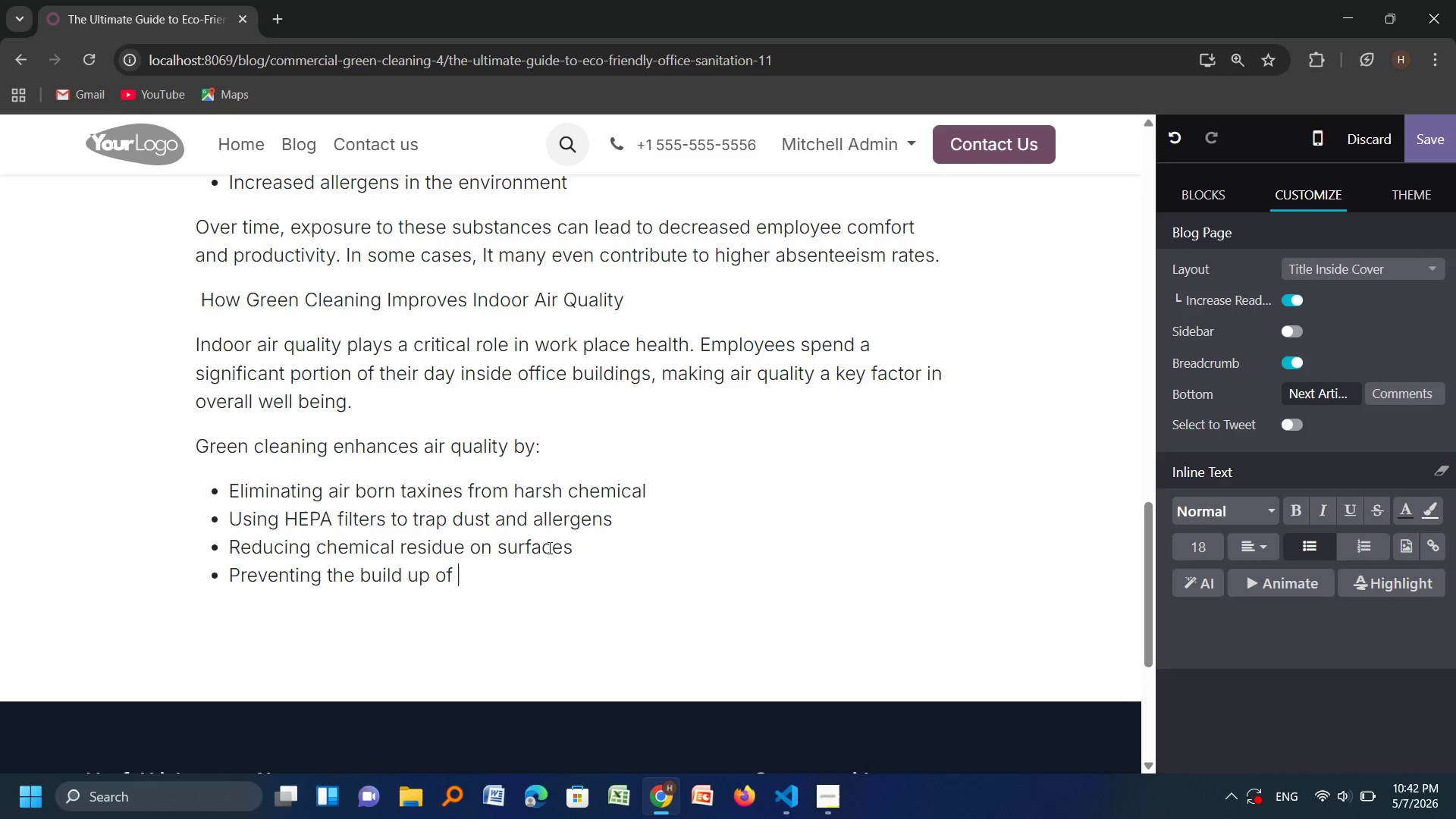 
key(Enter)
 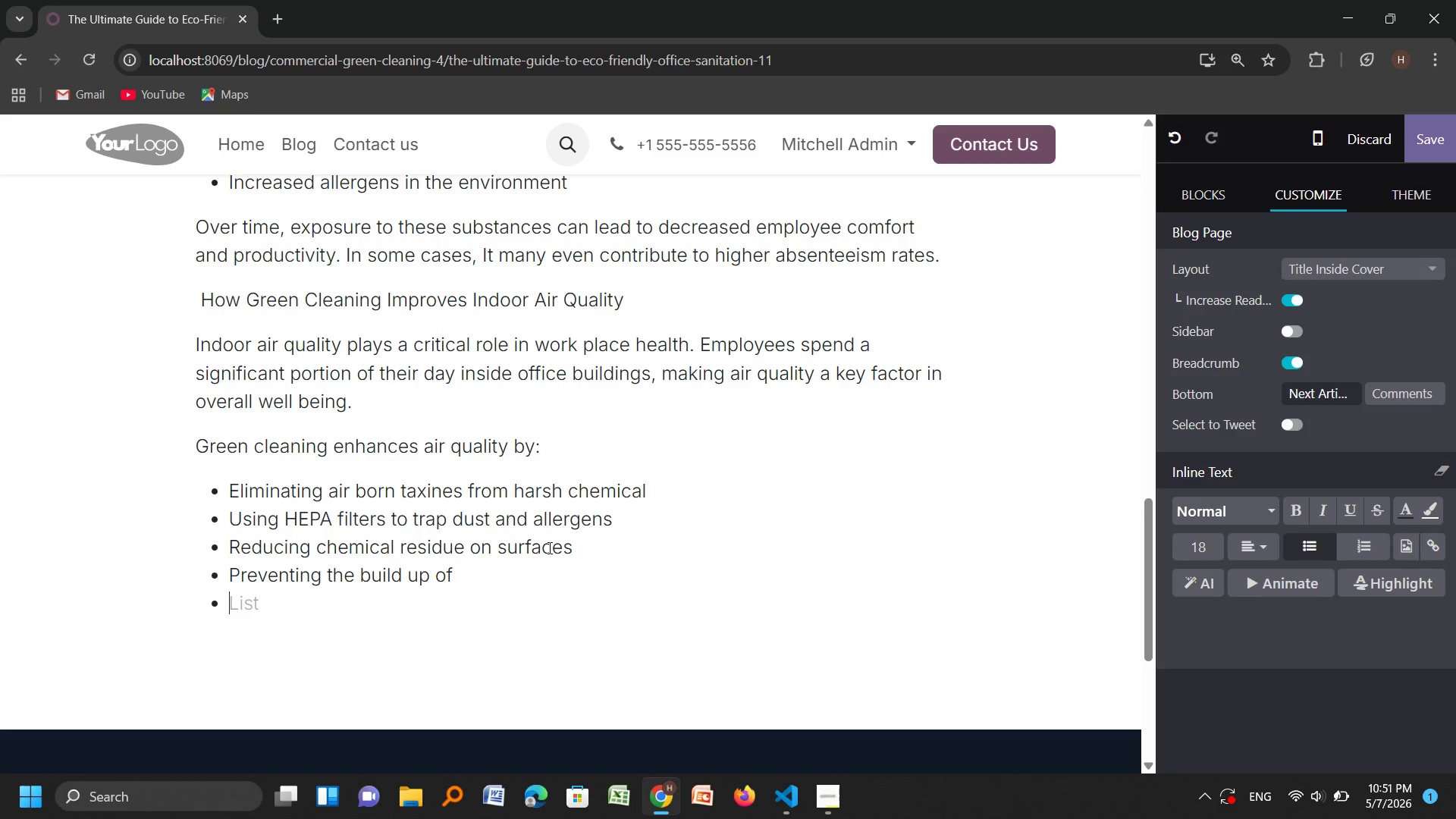 
wait(581.96)
 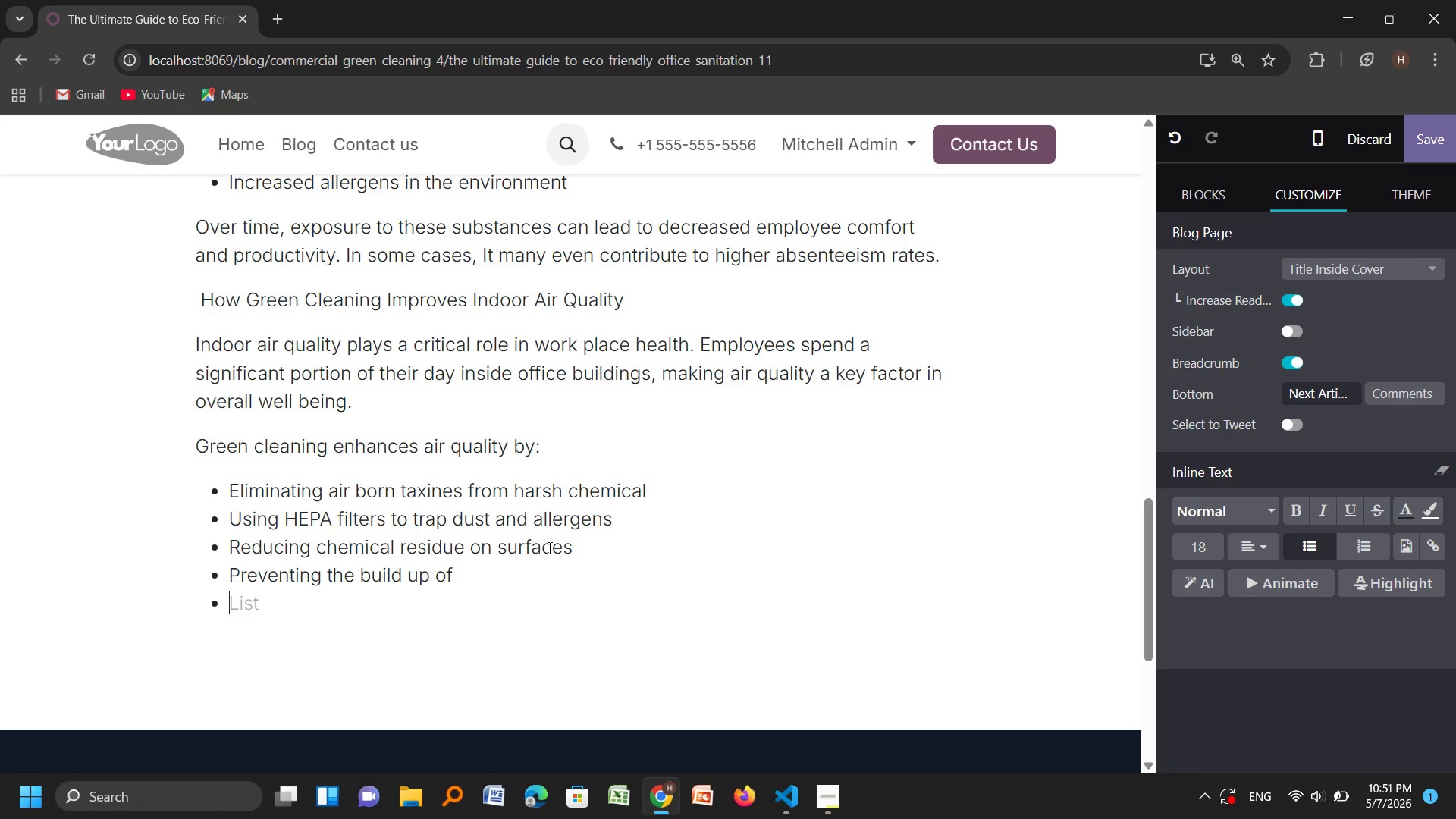 
mouse_move([535, 789])
 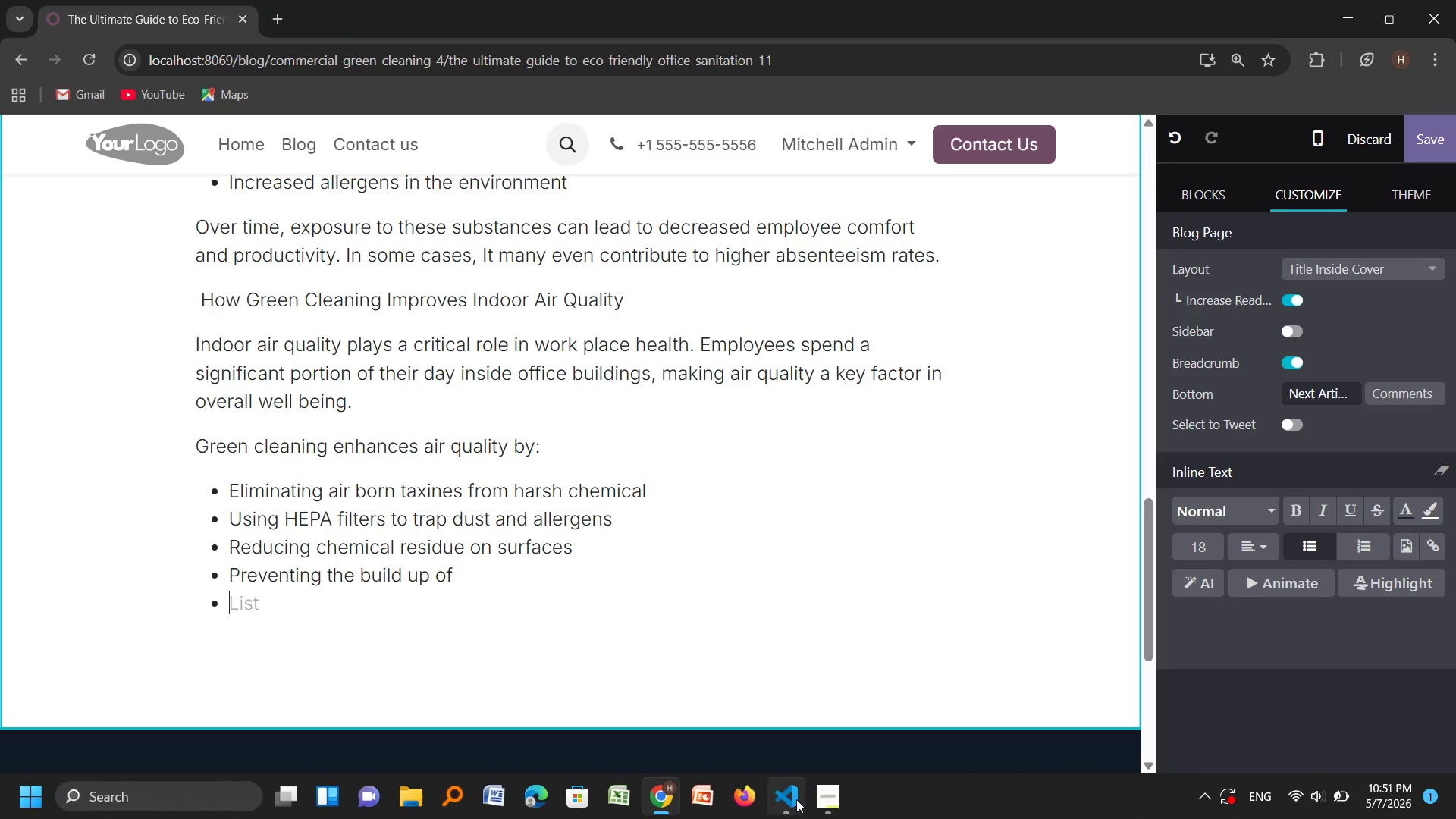 
left_click([822, 803])